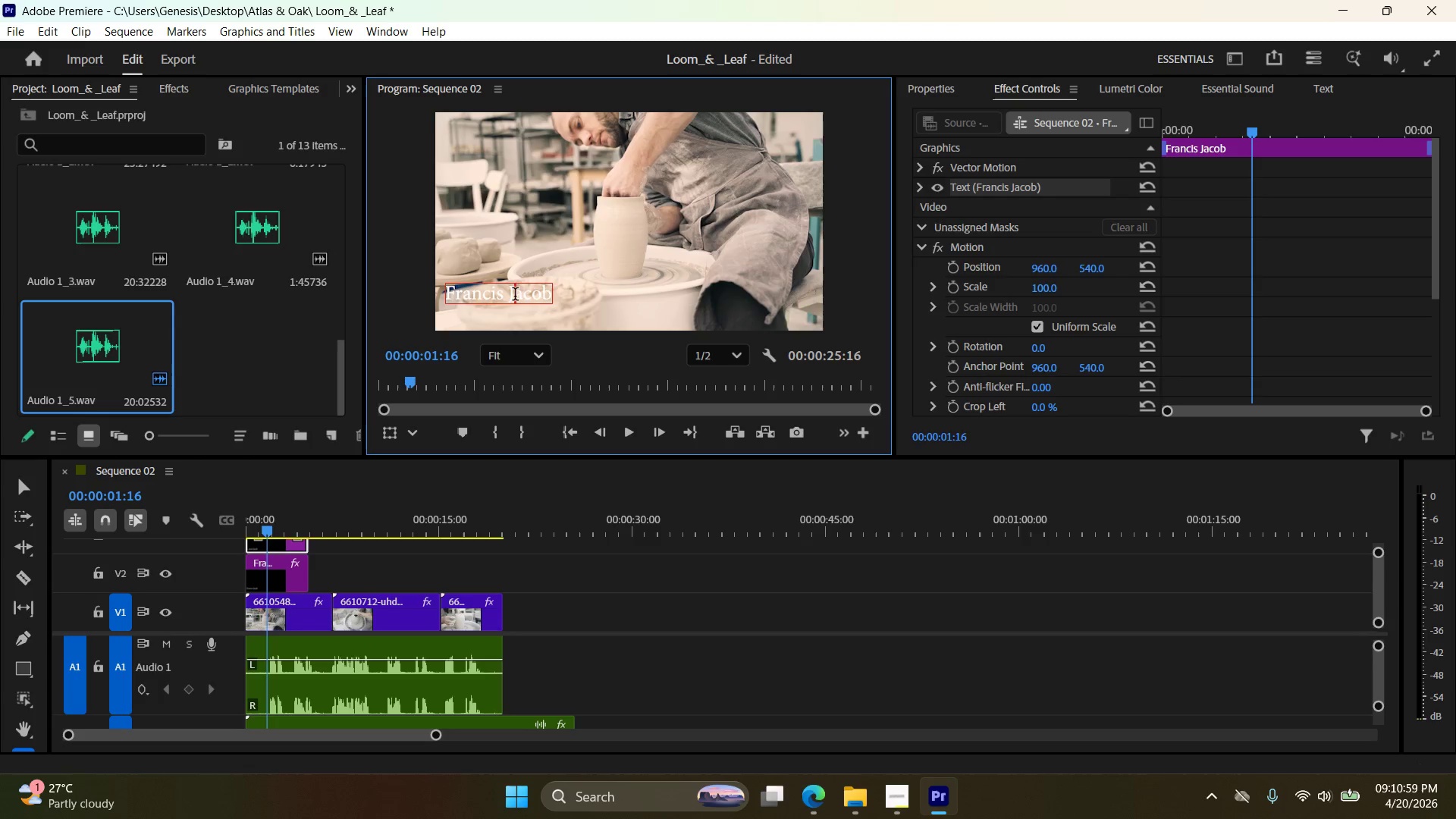 
double_click([515, 296])
 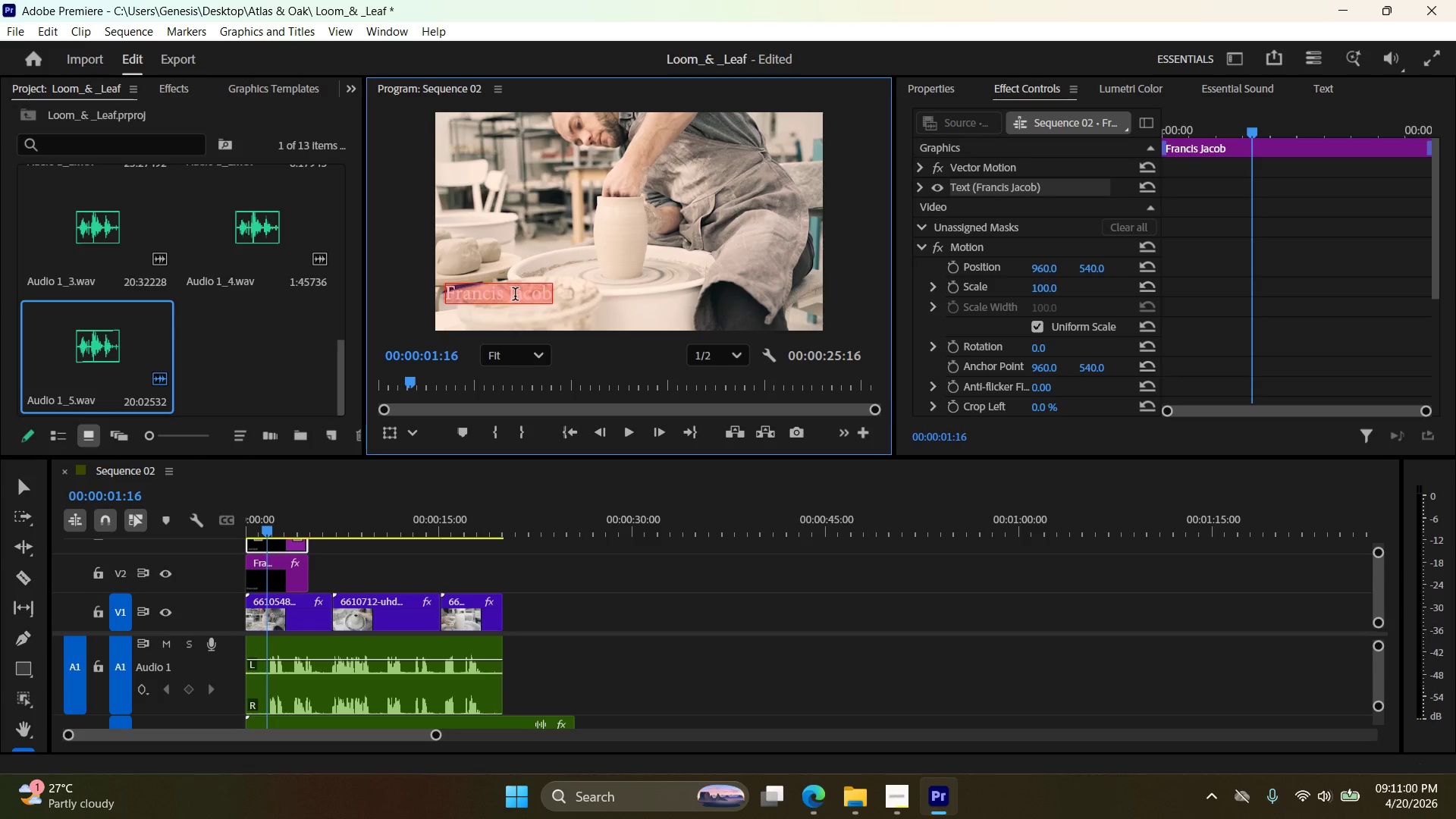 
triple_click([515, 296])
 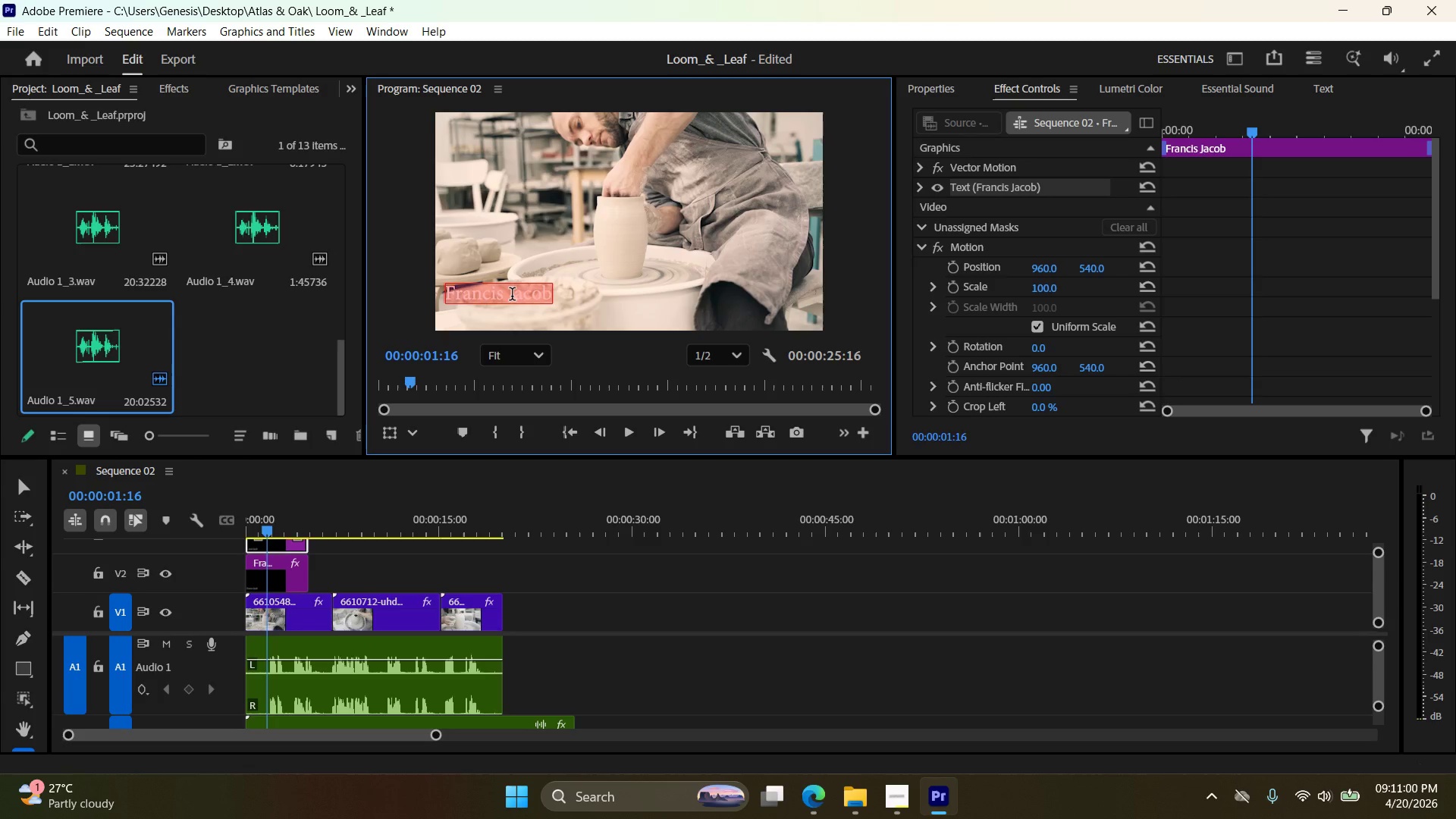 
type(Ceramic Artist)
 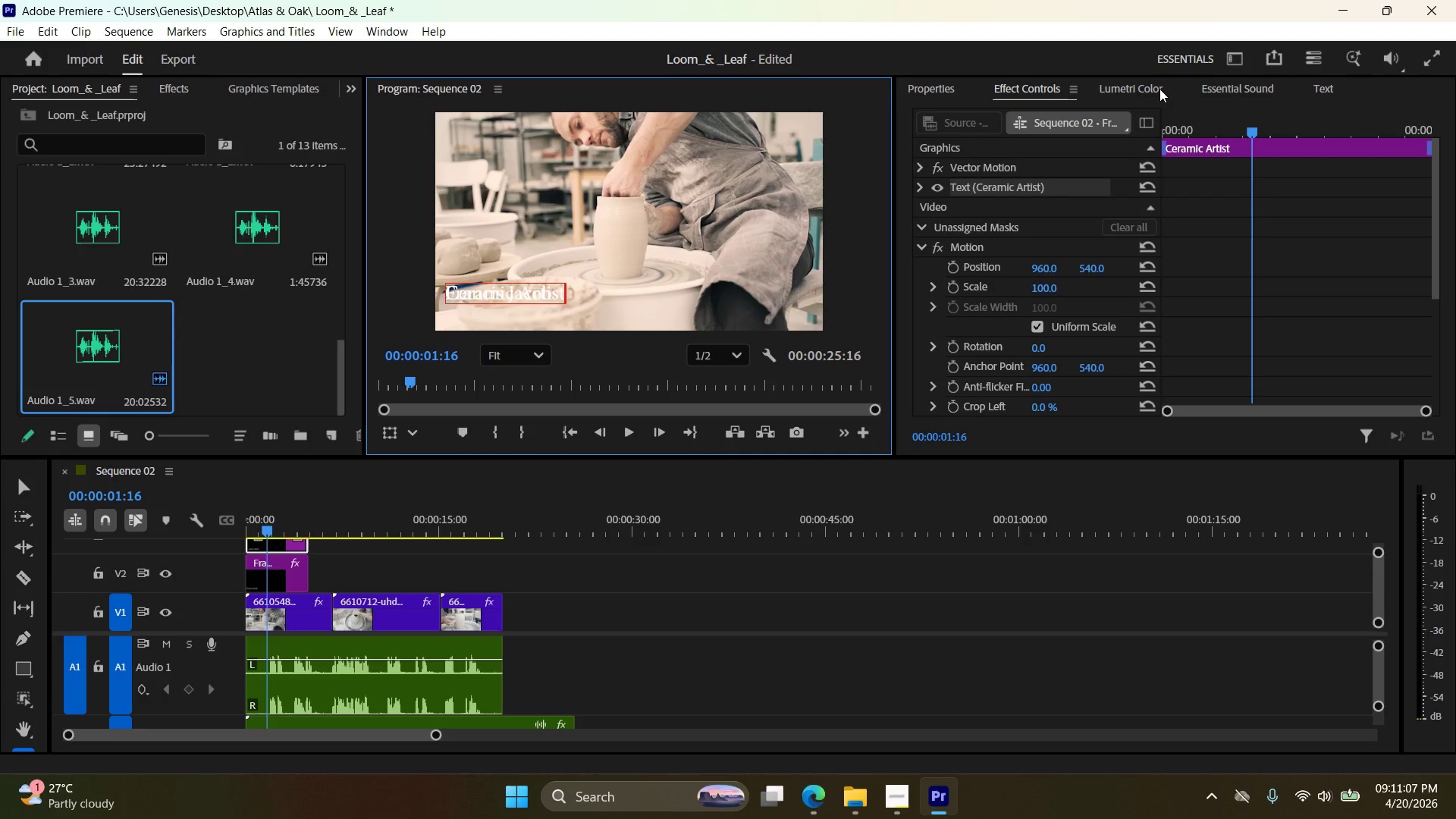 
left_click([925, 90])
 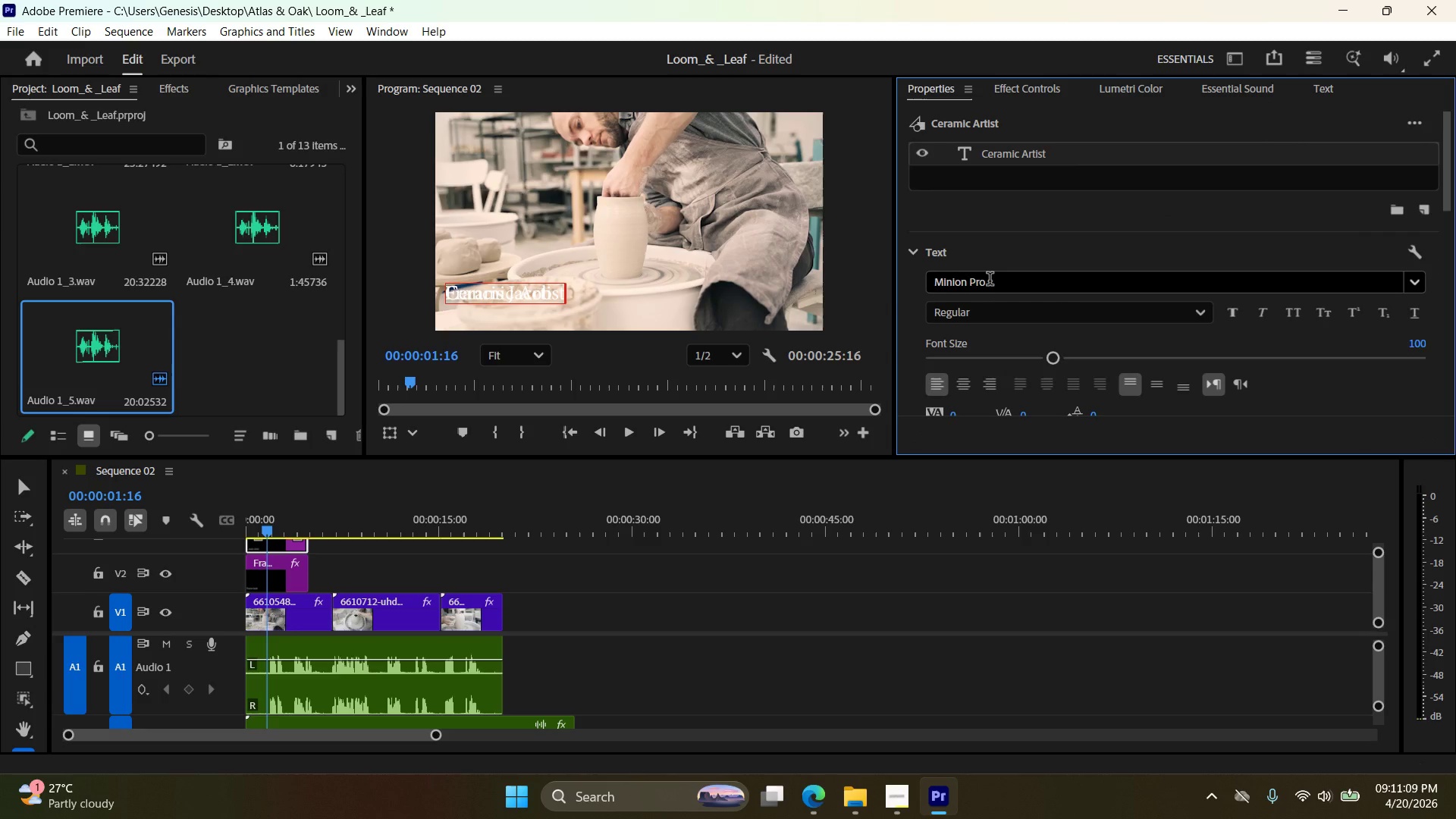 
left_click([993, 290])
 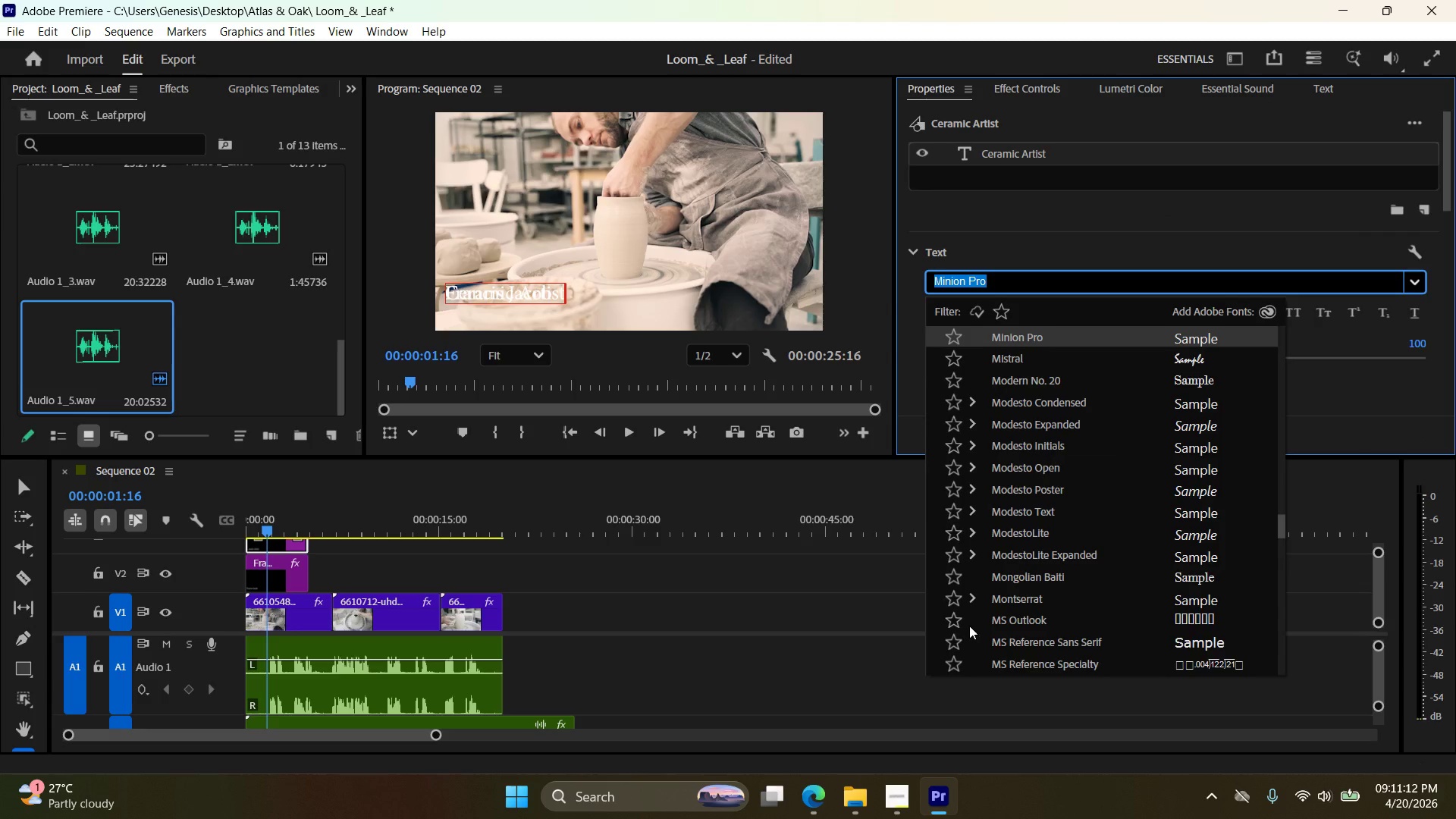 
scroll: coordinate [1002, 571], scroll_direction: down, amount: 25.0
 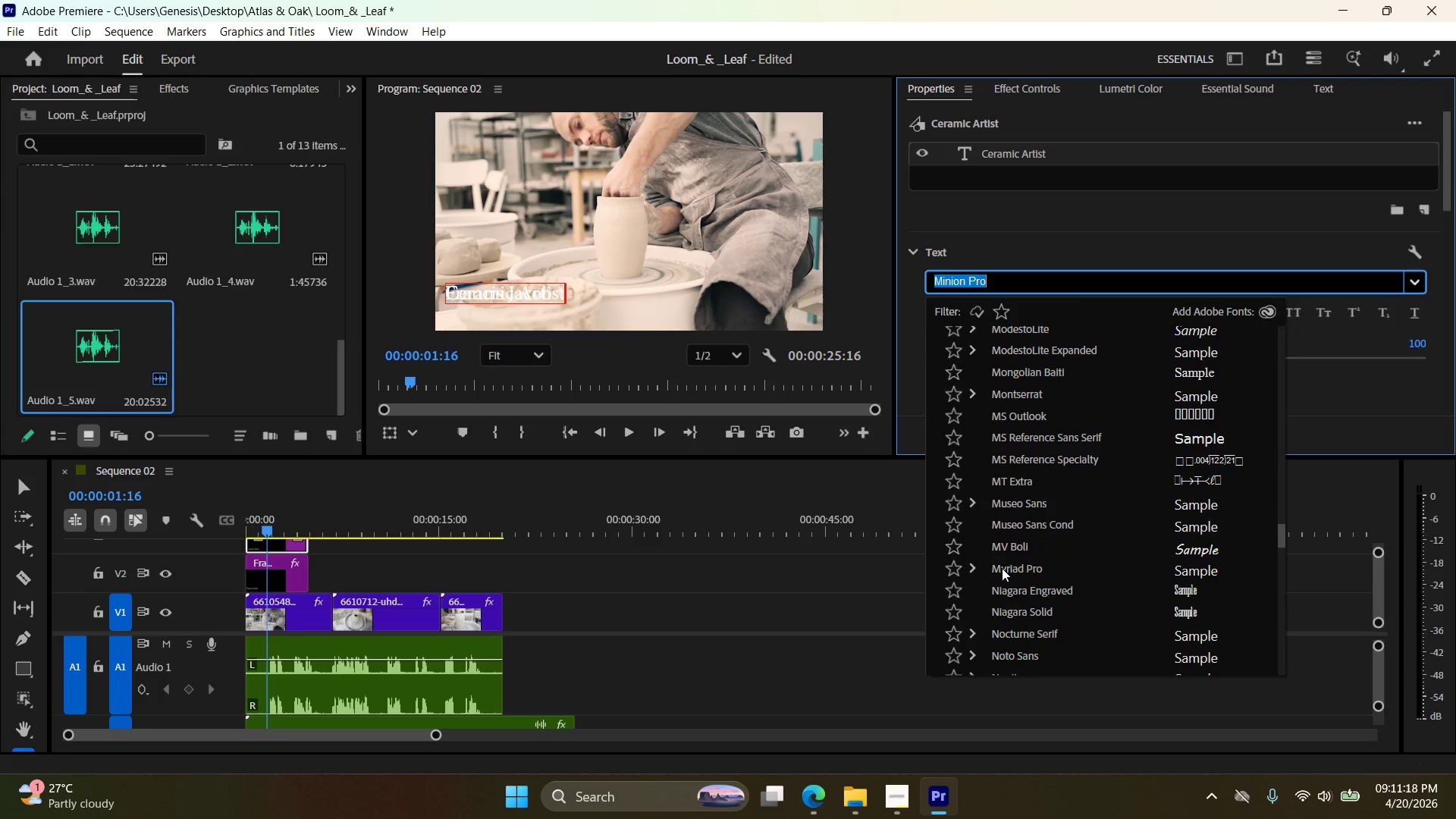 
scroll: coordinate [1014, 567], scroll_direction: down, amount: 46.0
 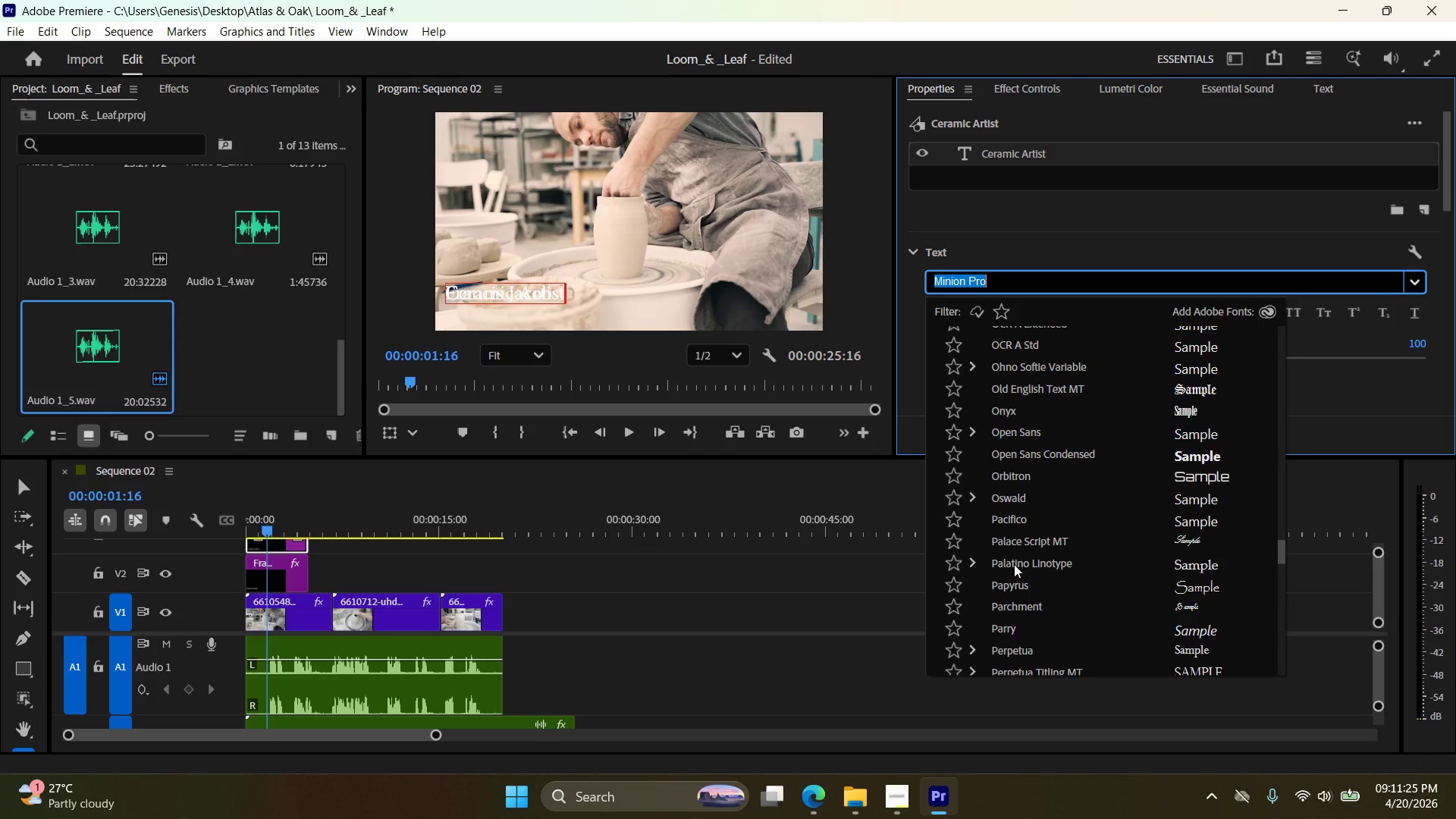 
scroll: coordinate [1015, 568], scroll_direction: down, amount: 5.0
 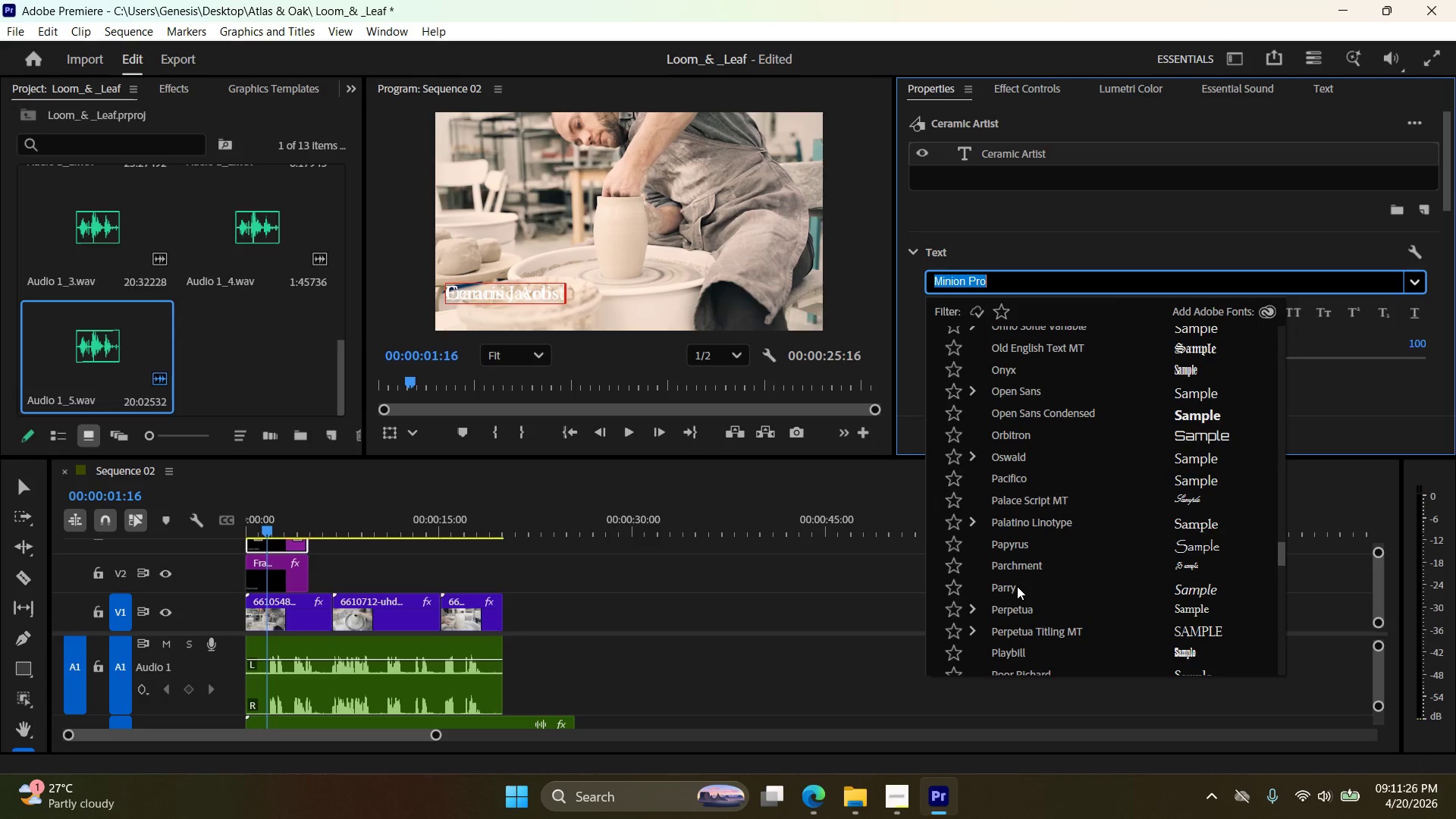 
left_click([1013, 586])
 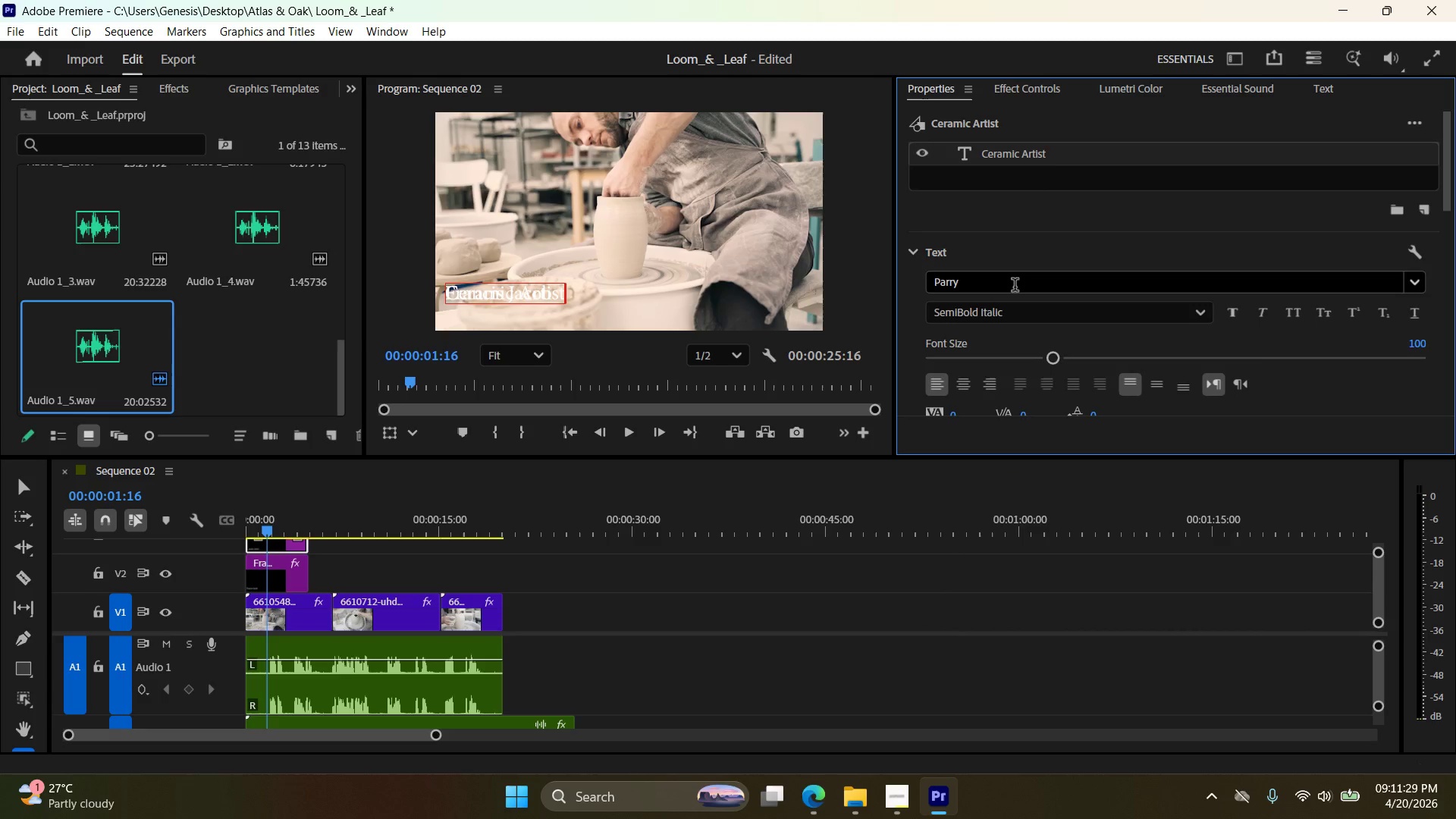 
left_click([1050, 149])
 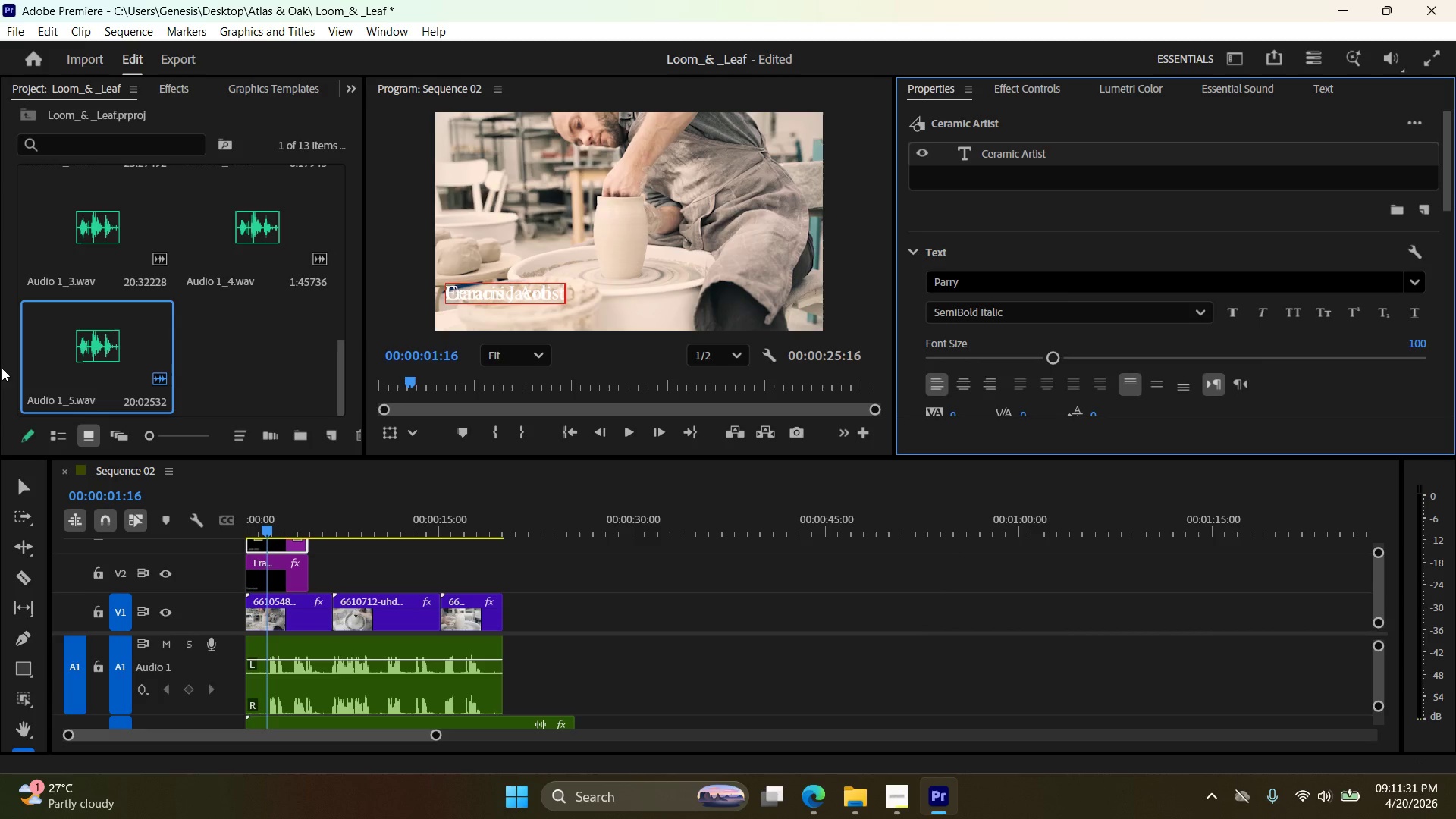 
left_click([22, 491])
 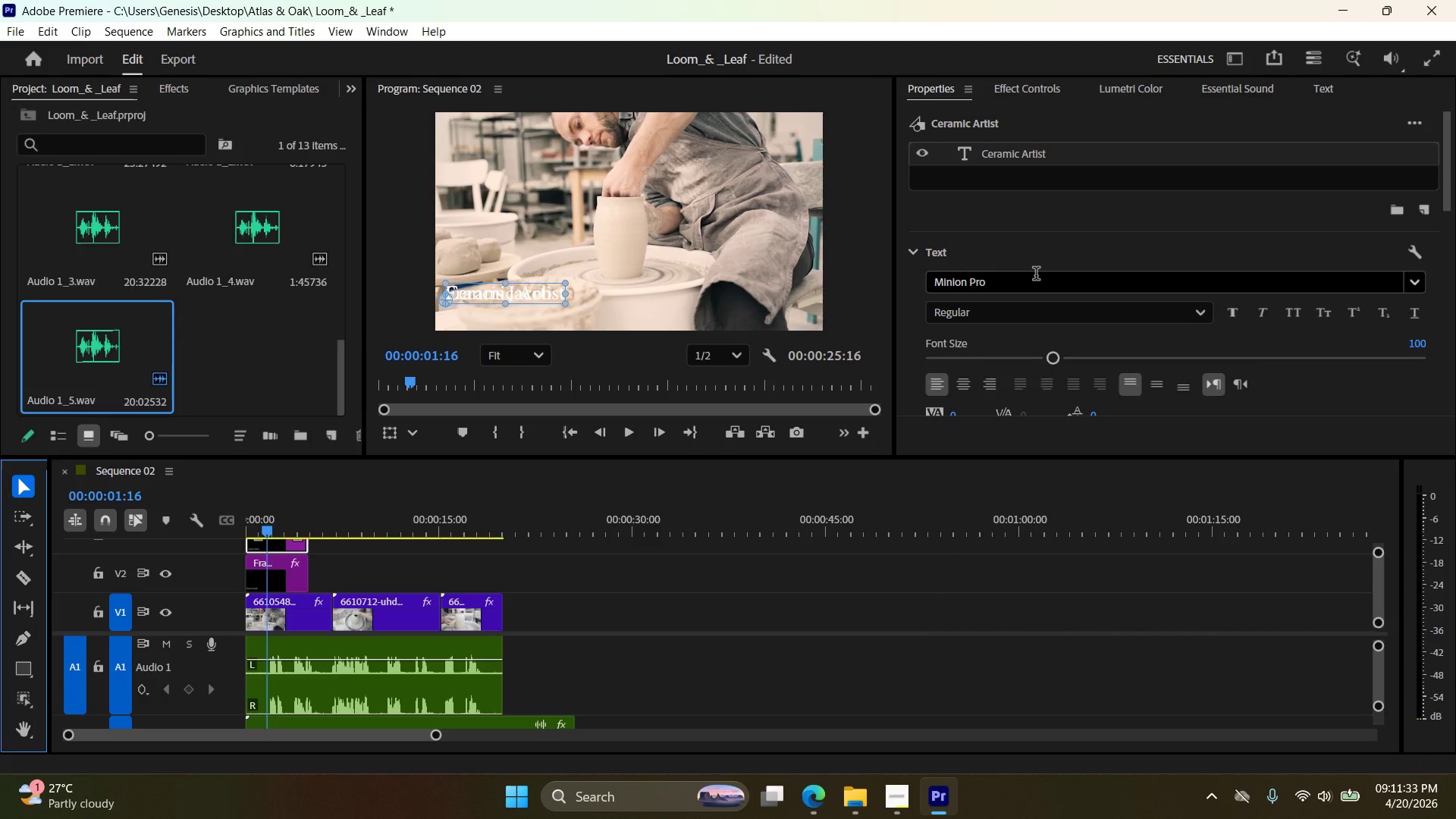 
left_click([1034, 291])
 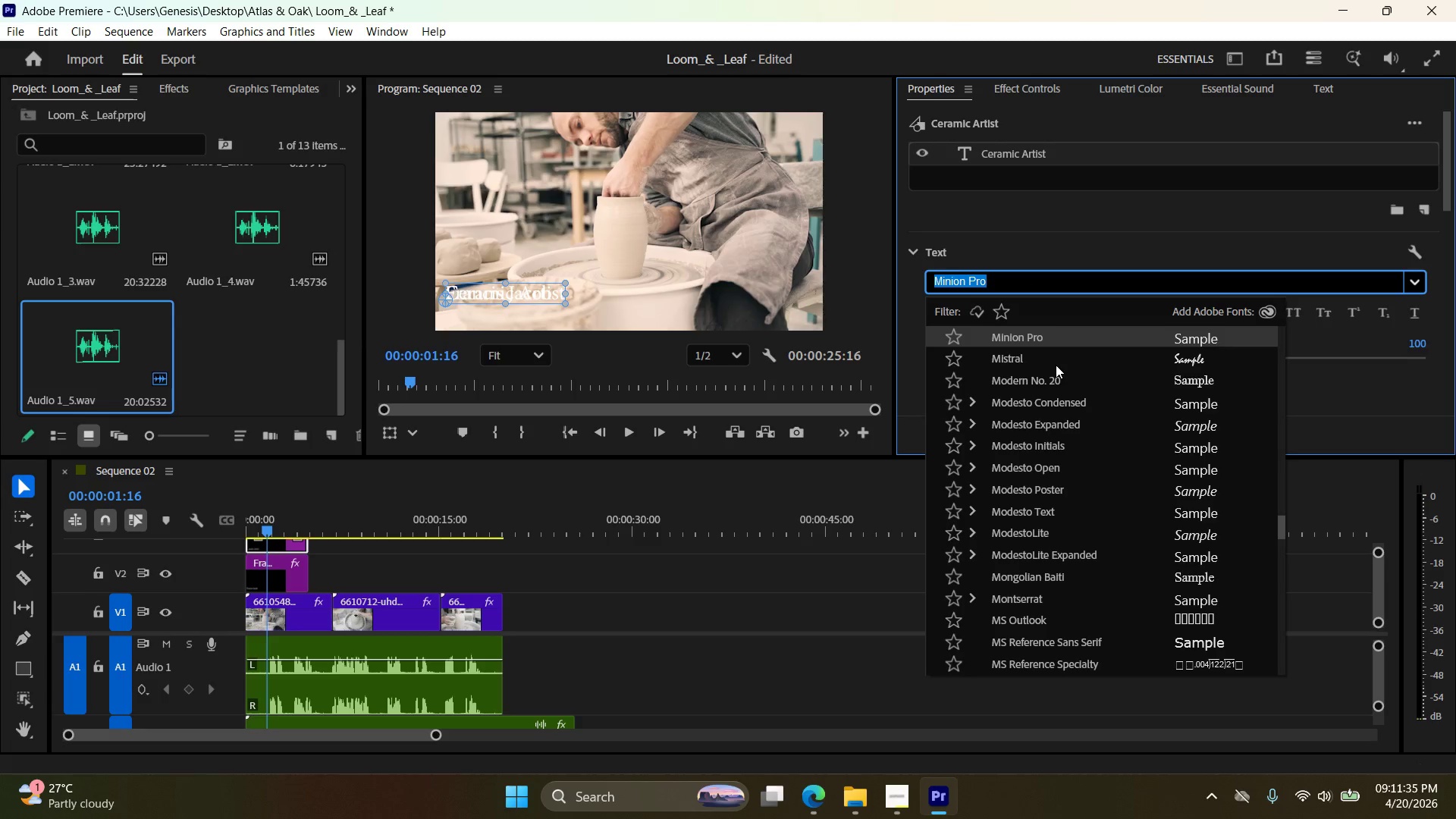 
scroll: coordinate [1085, 589], scroll_direction: down, amount: 71.0
 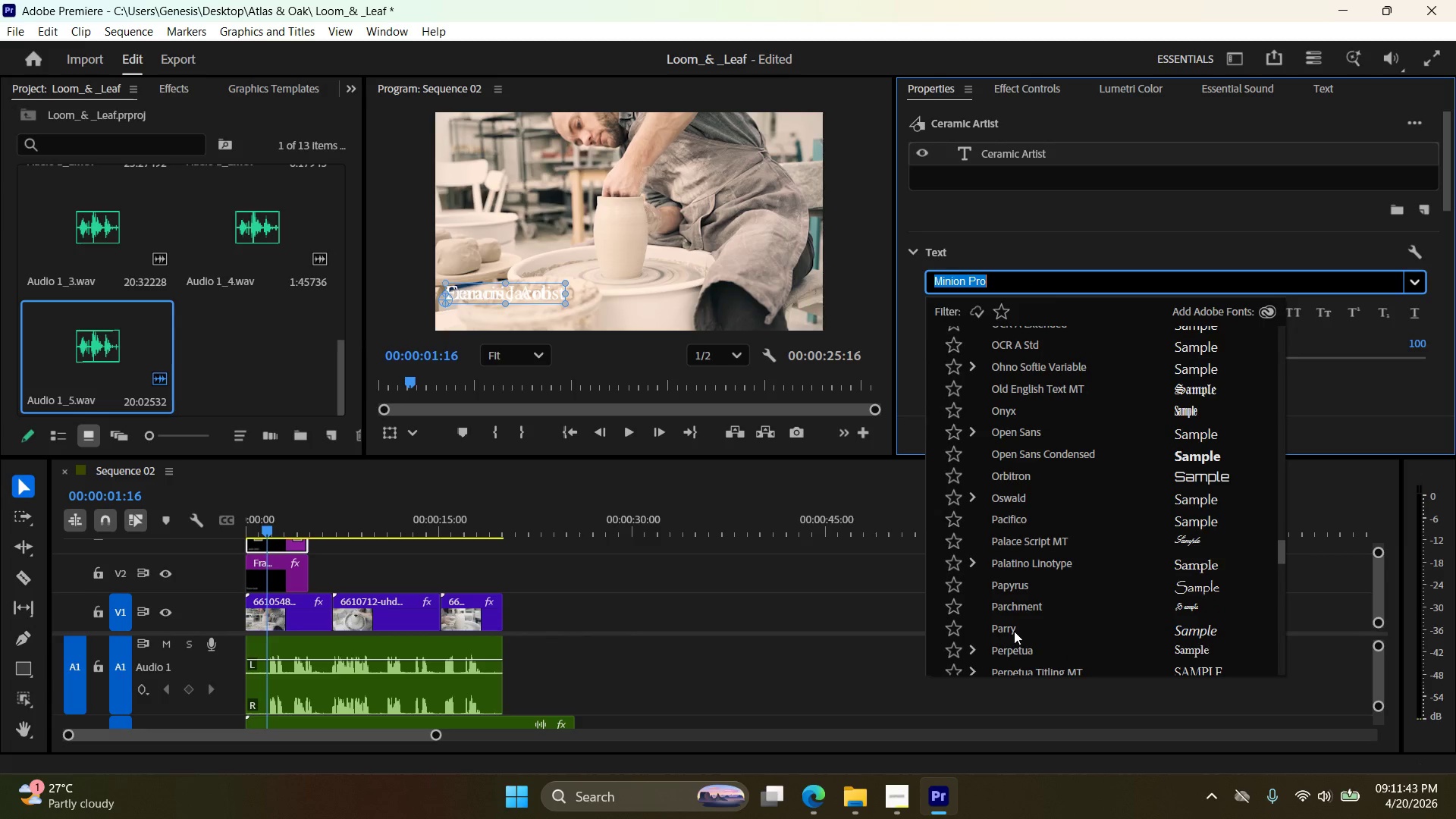 
left_click([1012, 631])
 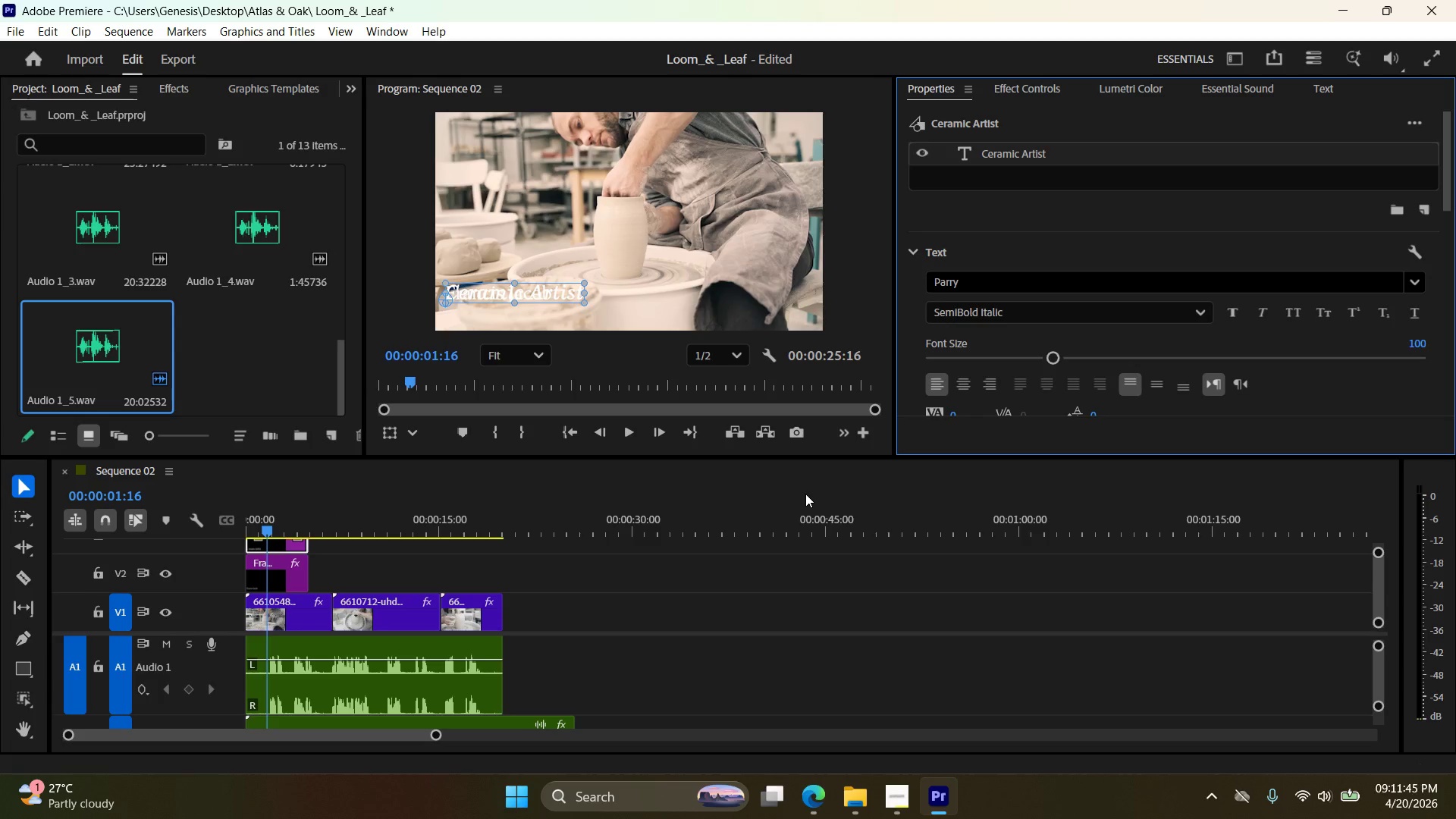 
hold_key(key=ArrowDown, duration=0.34)
 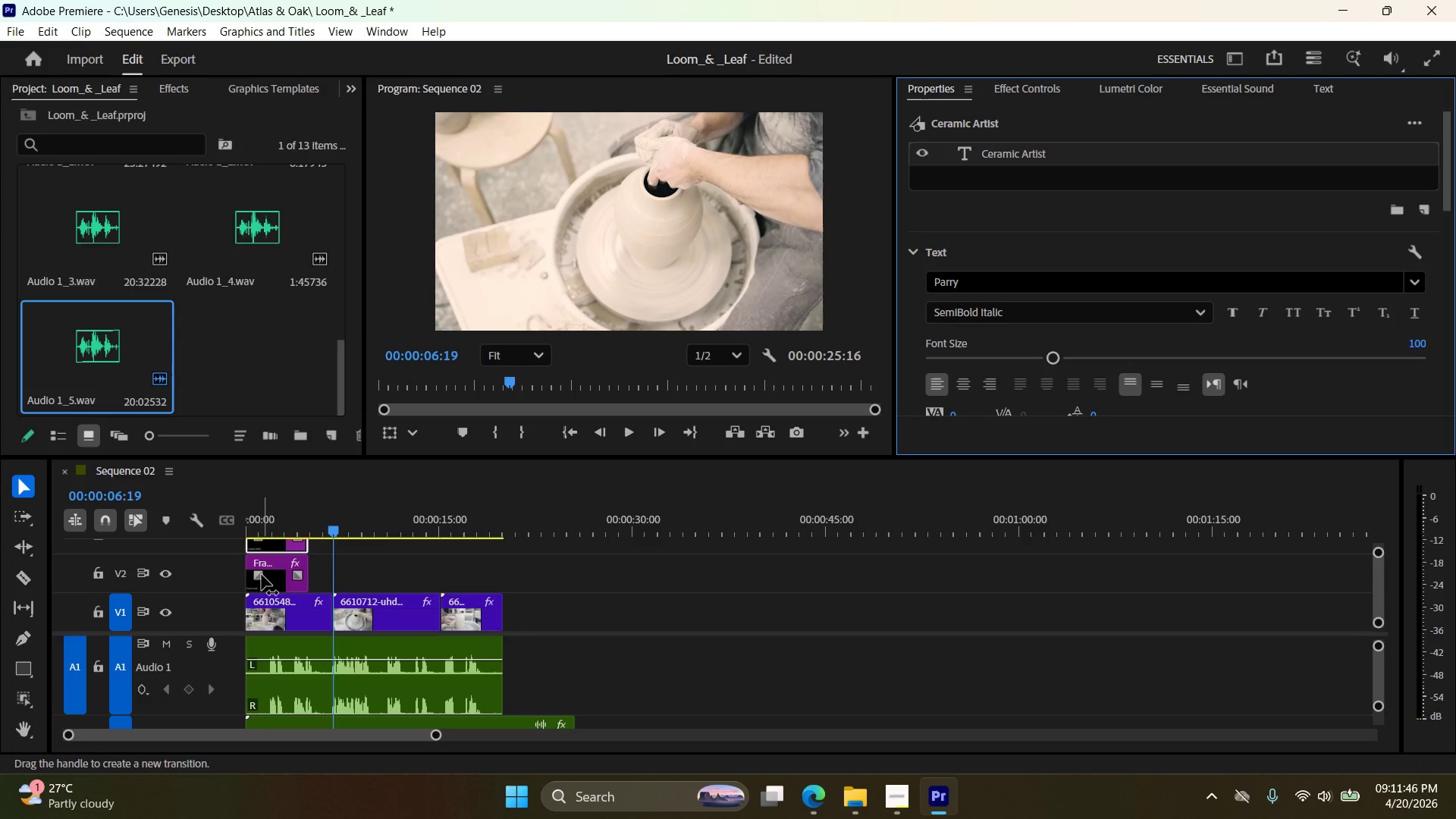 
left_click([271, 566])
 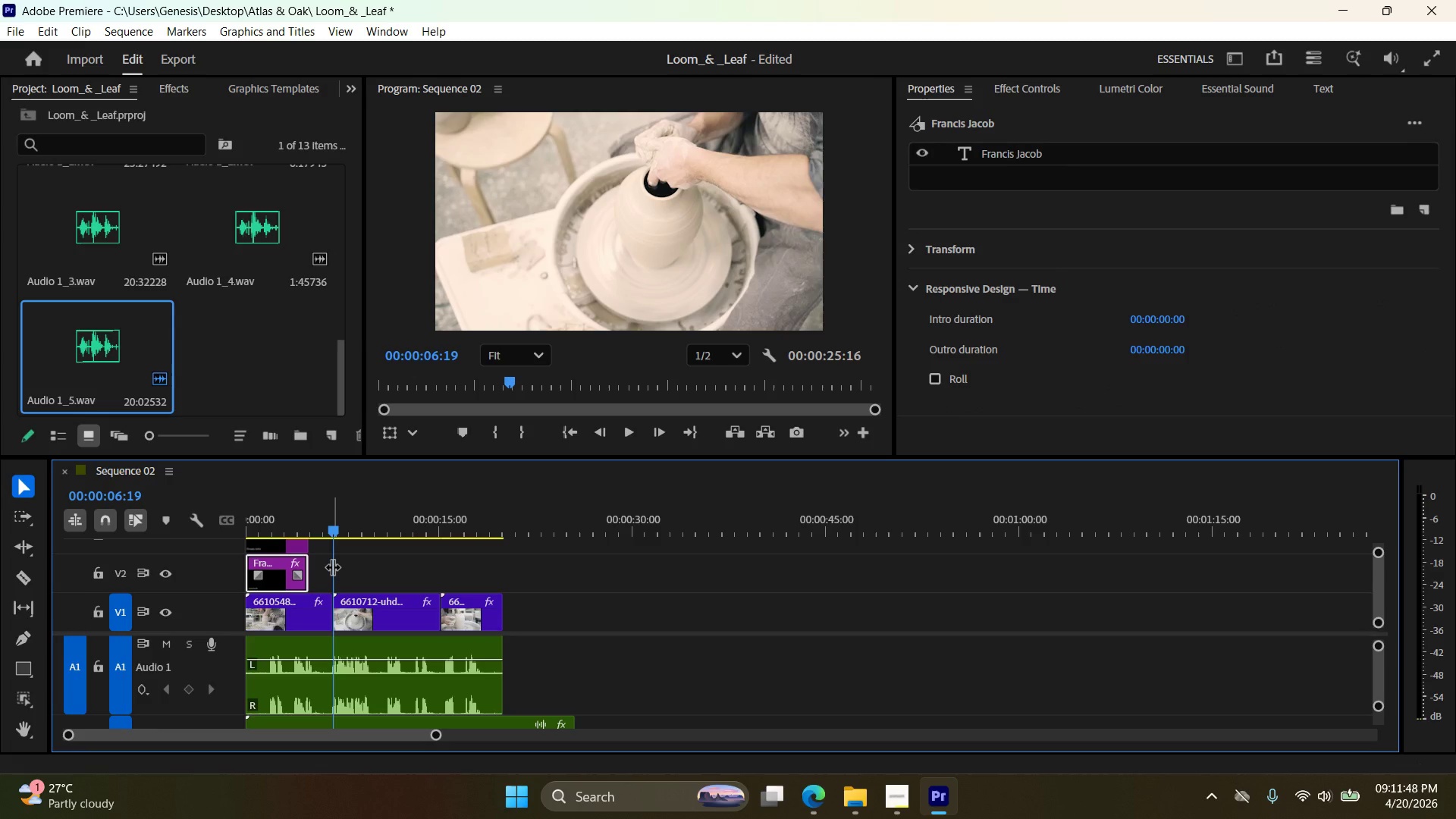 
left_click_drag(start_coordinate=[332, 566], to_coordinate=[259, 566])
 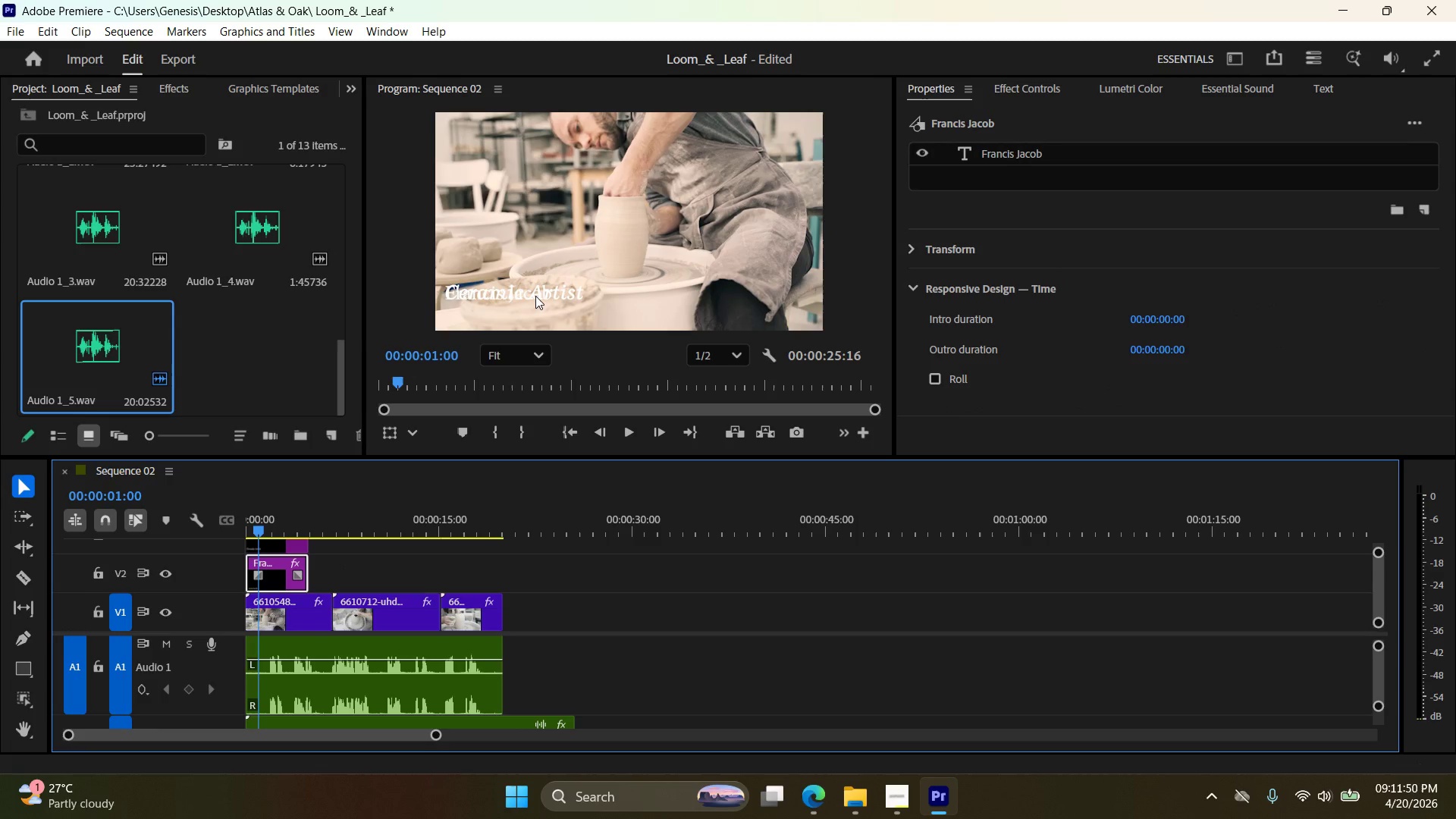 
left_click_drag(start_coordinate=[535, 296], to_coordinate=[534, 314])
 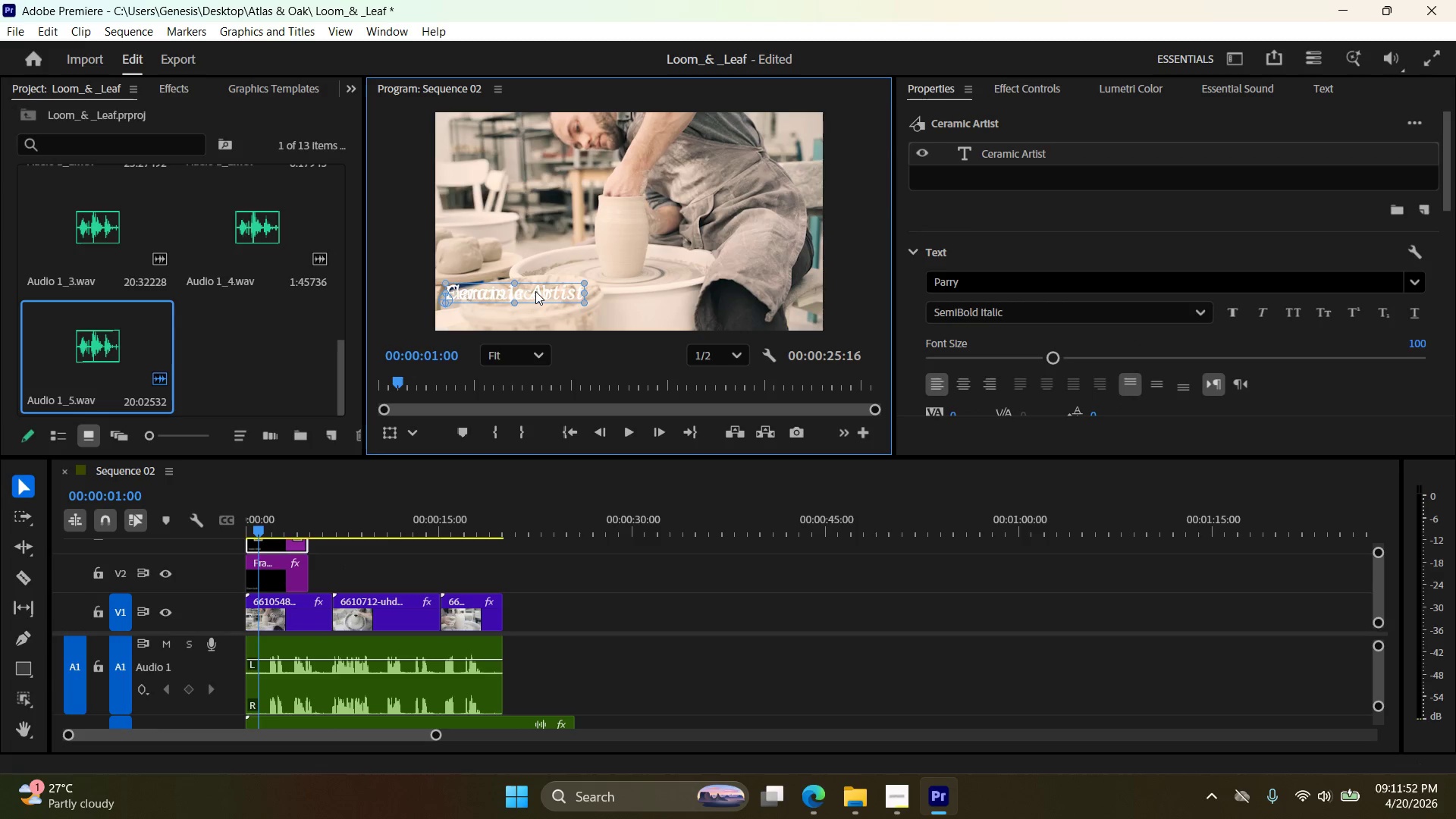 
left_click_drag(start_coordinate=[535, 291], to_coordinate=[532, 264])
 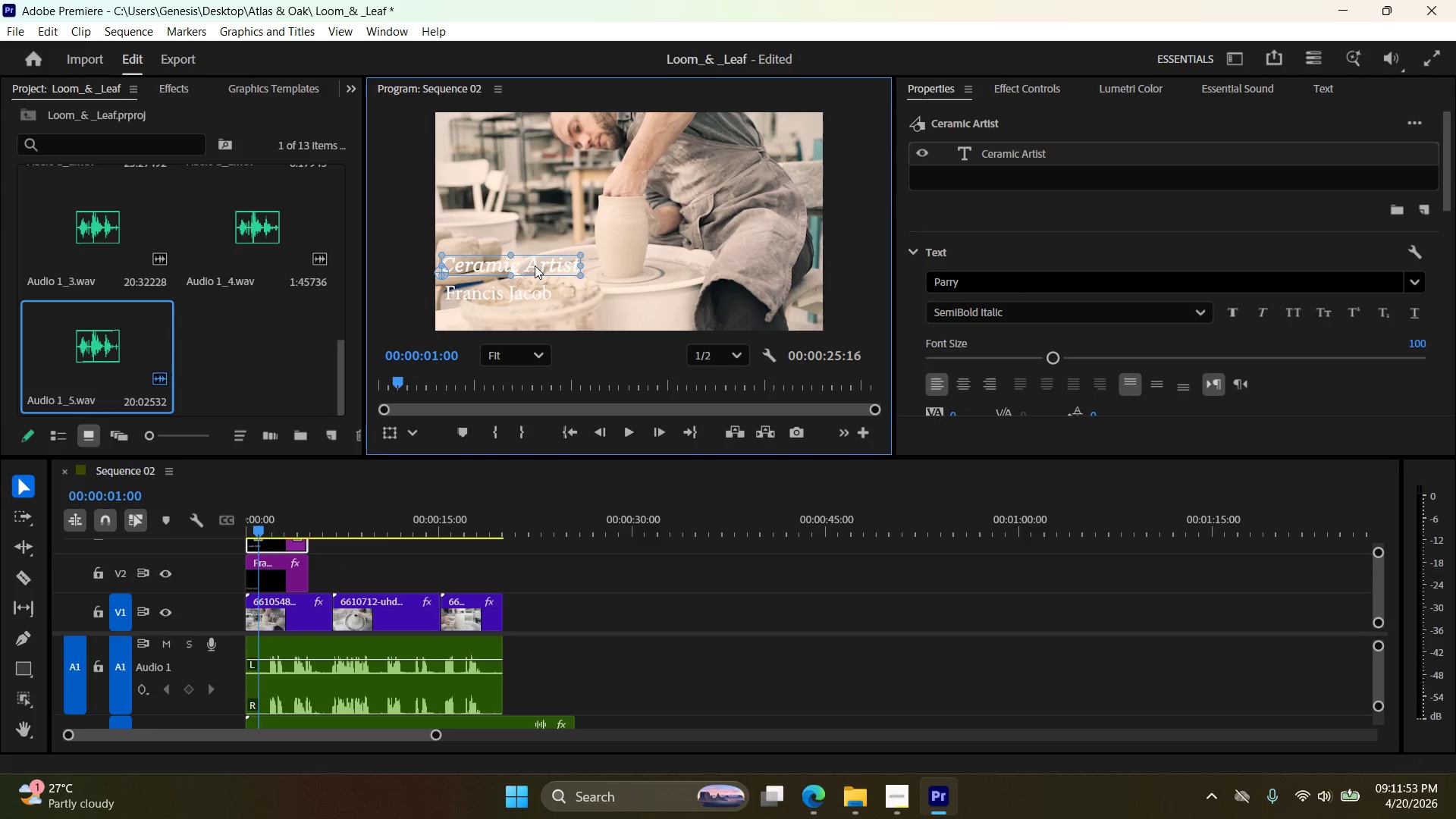 
left_click_drag(start_coordinate=[536, 265], to_coordinate=[538, 314])
 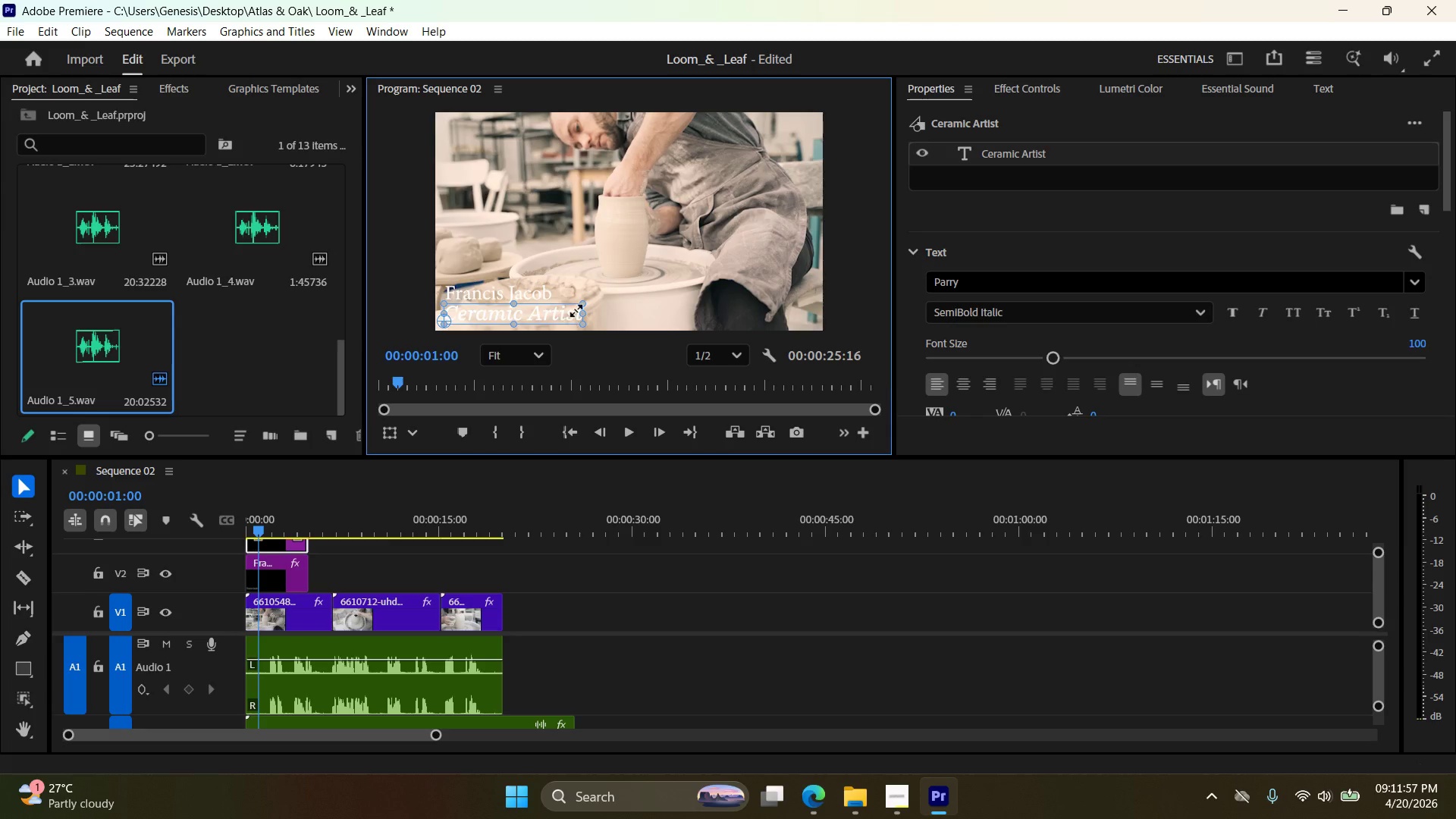 
left_click_drag(start_coordinate=[583, 317], to_coordinate=[528, 318])
 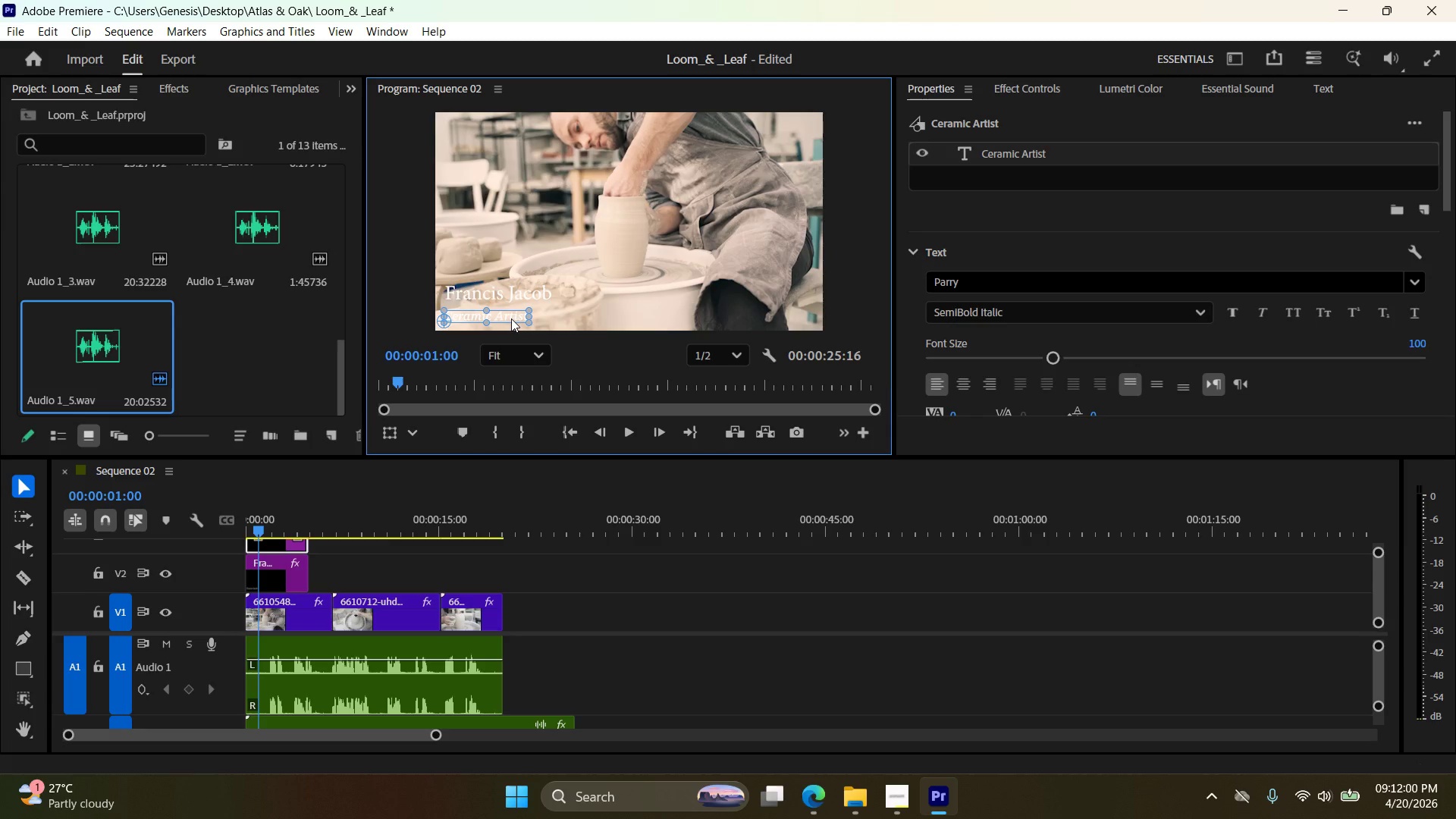 
left_click_drag(start_coordinate=[511, 318], to_coordinate=[520, 316])
 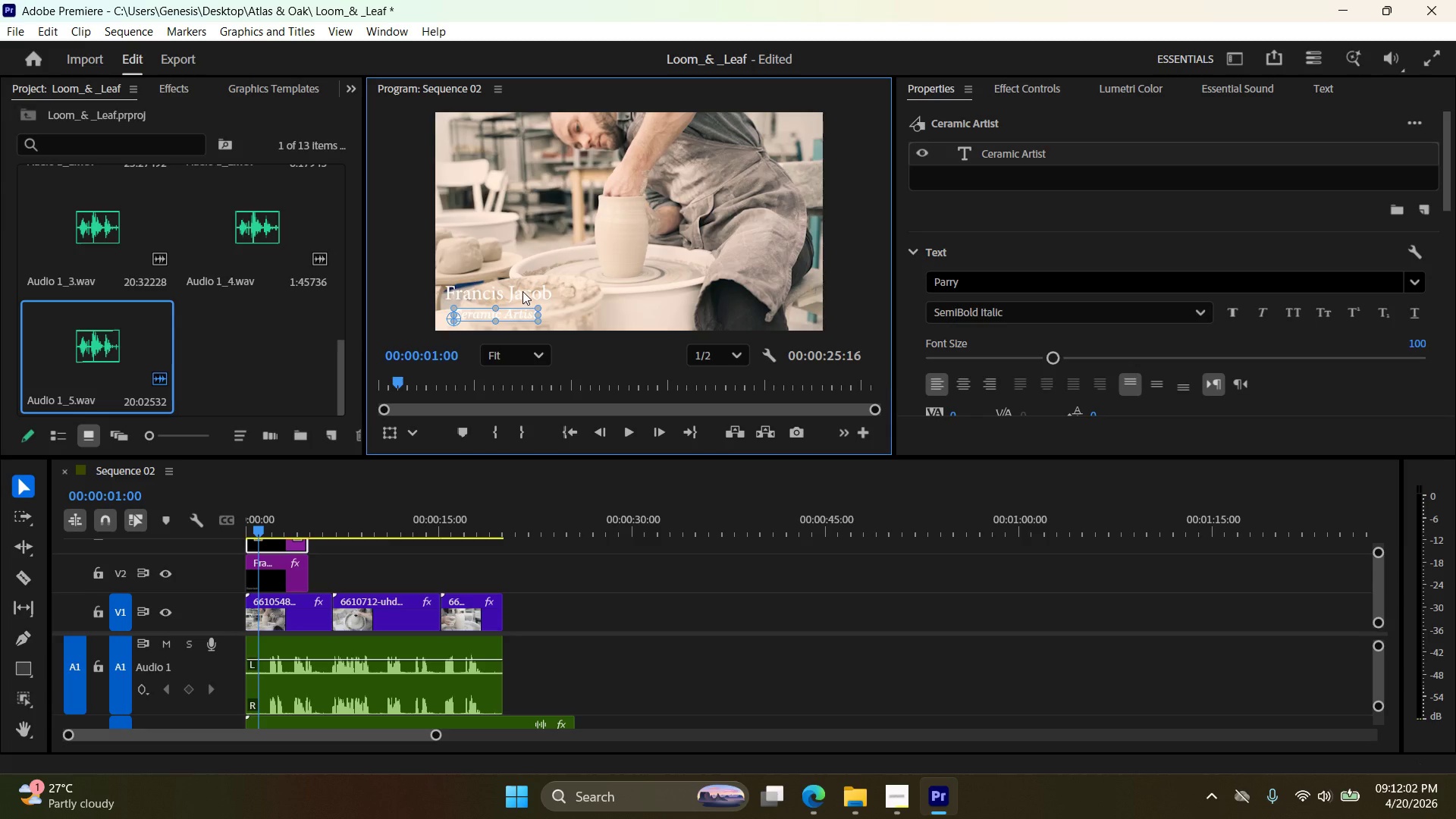 
left_click([522, 291])
 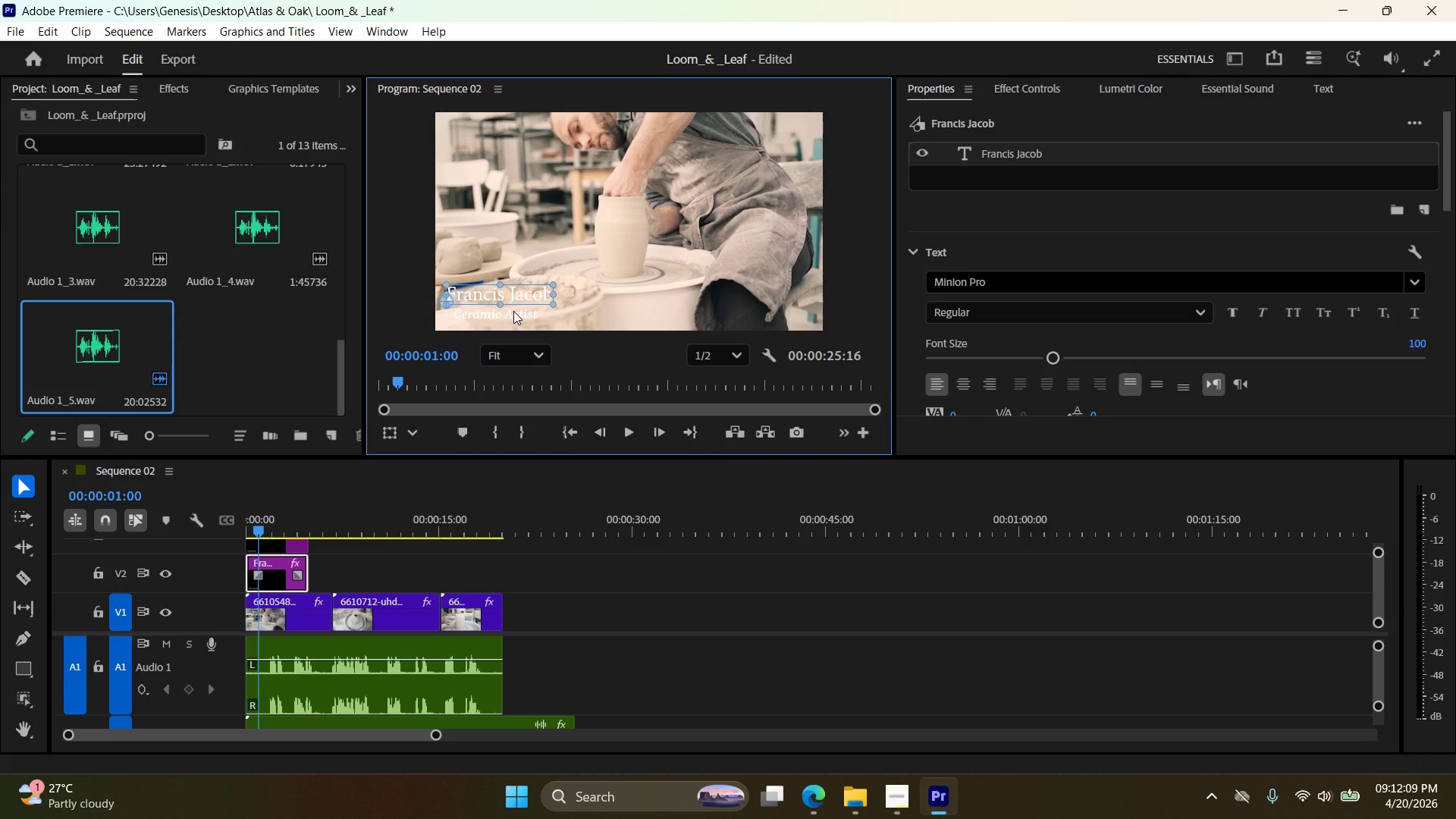 
wait(12.8)
 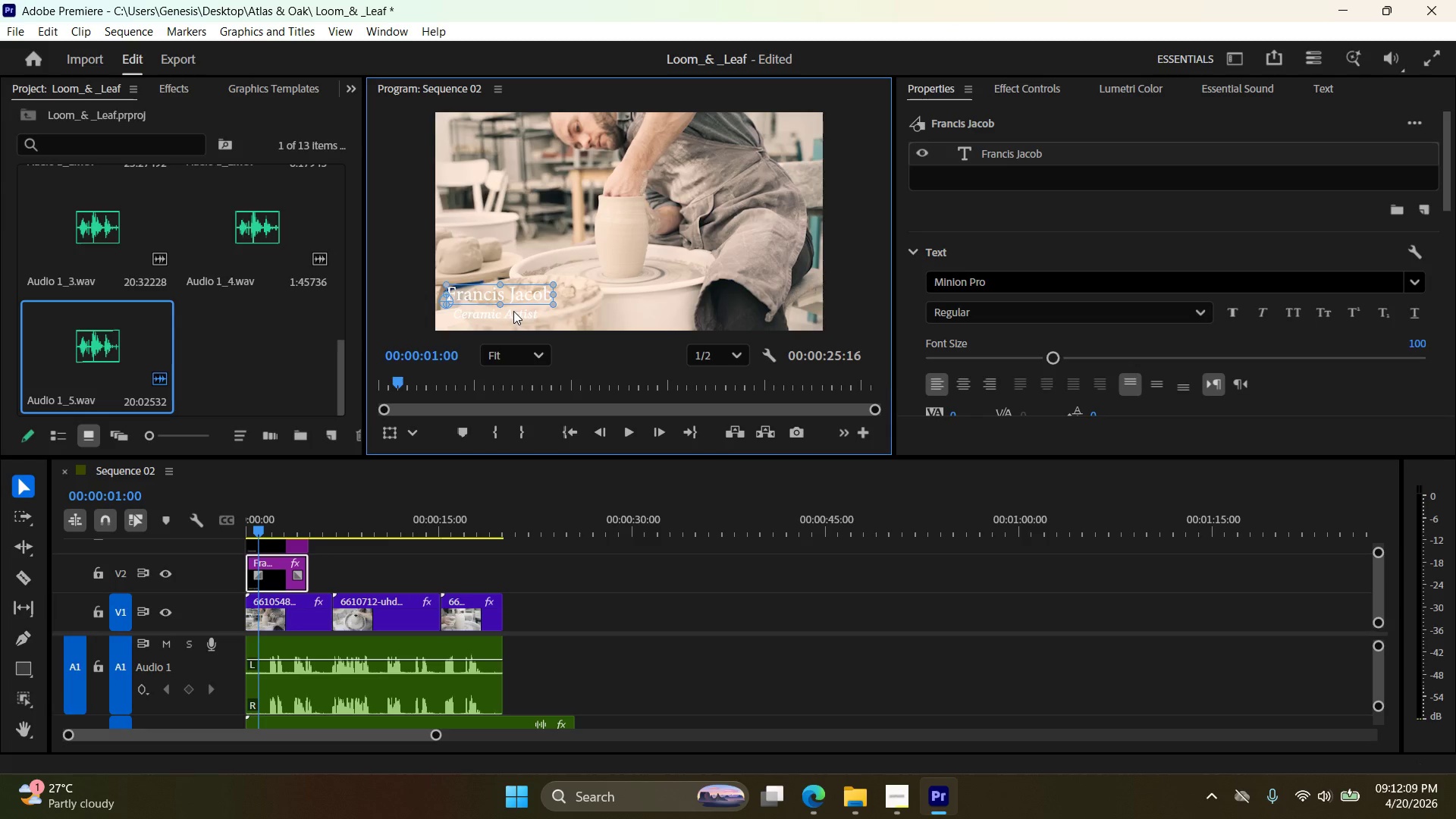 
left_click([521, 315])
 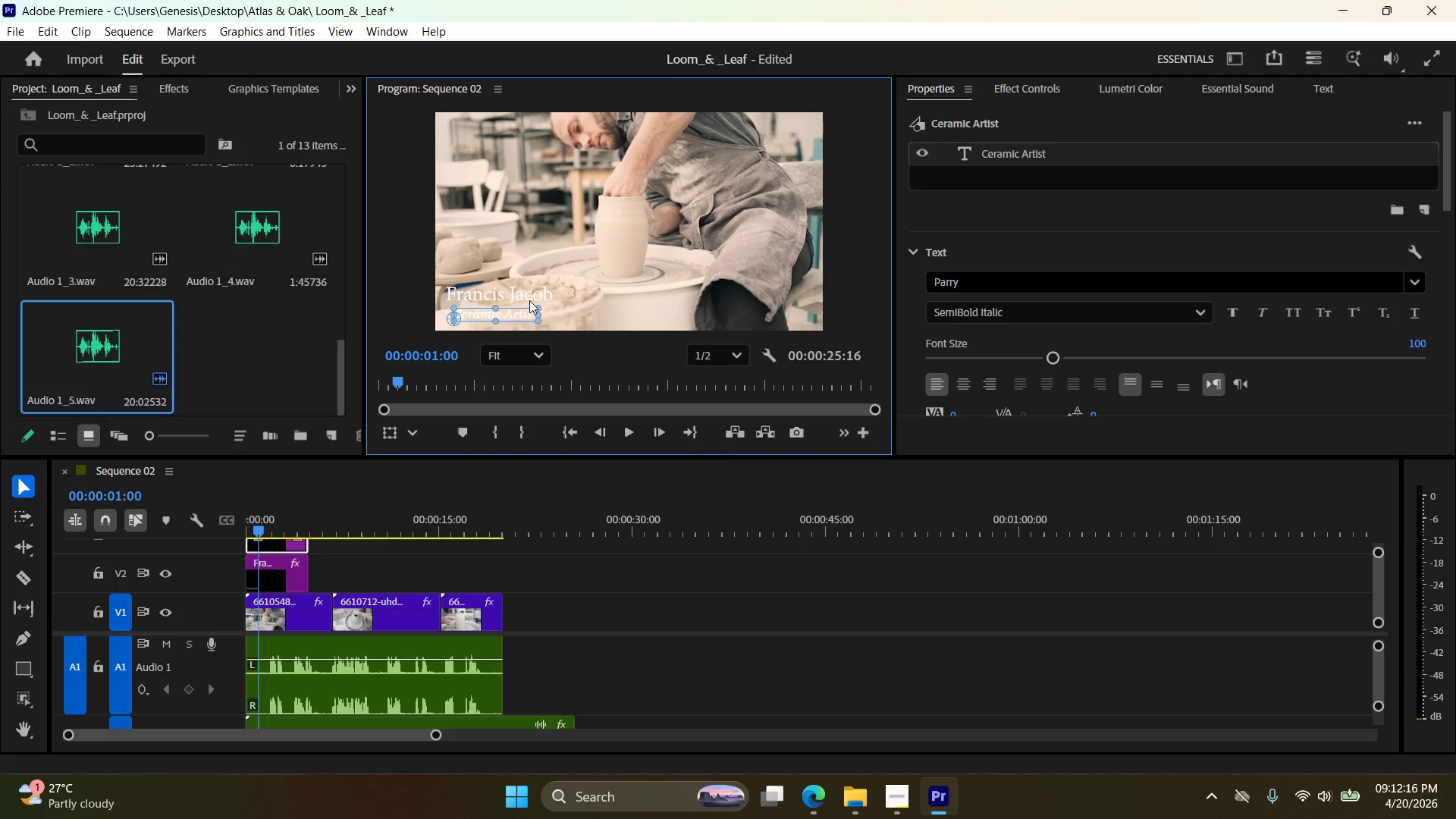 
left_click([528, 297])
 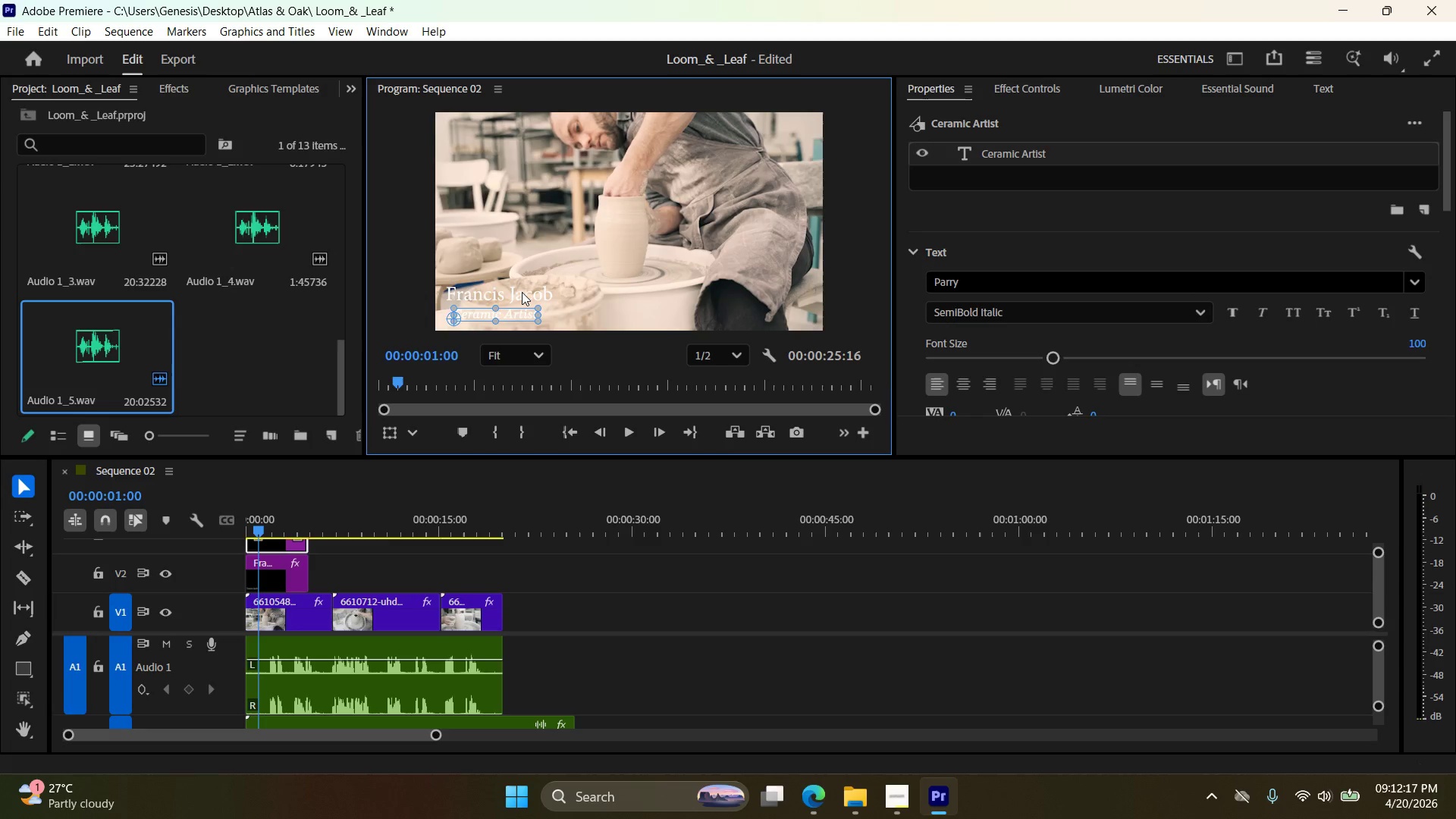 
left_click([522, 292])
 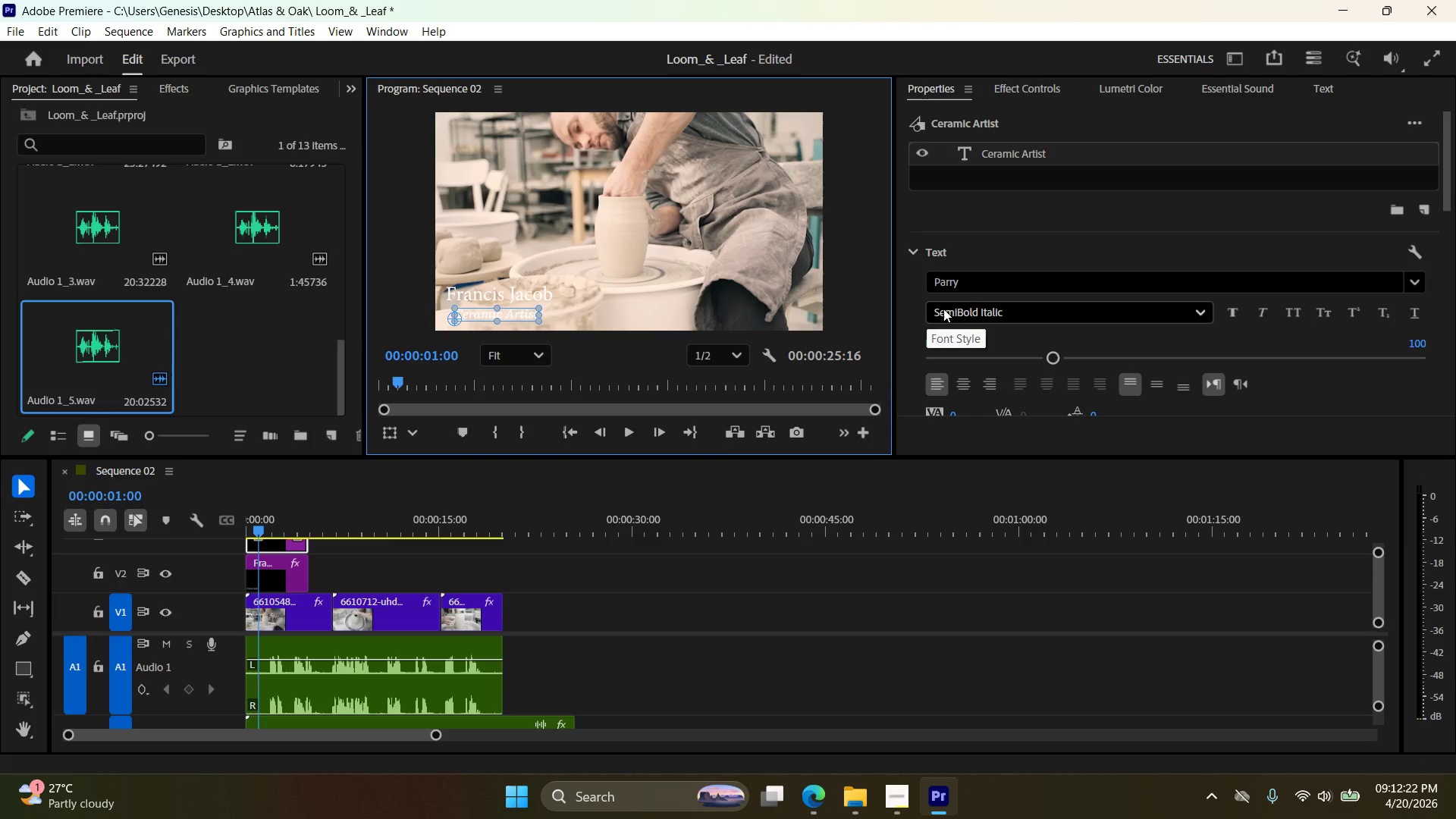 
wait(6.56)
 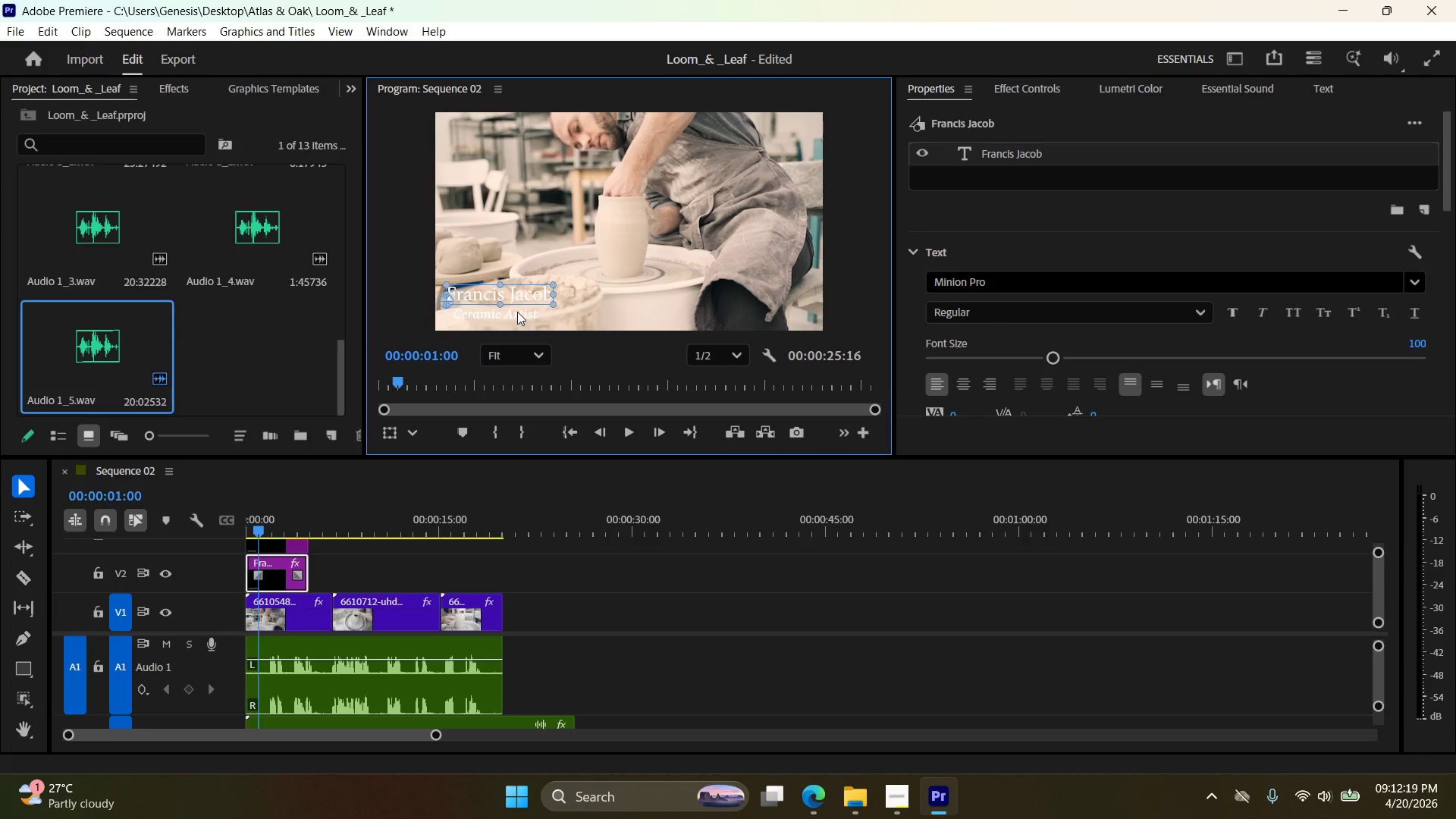 
left_click([984, 315])
 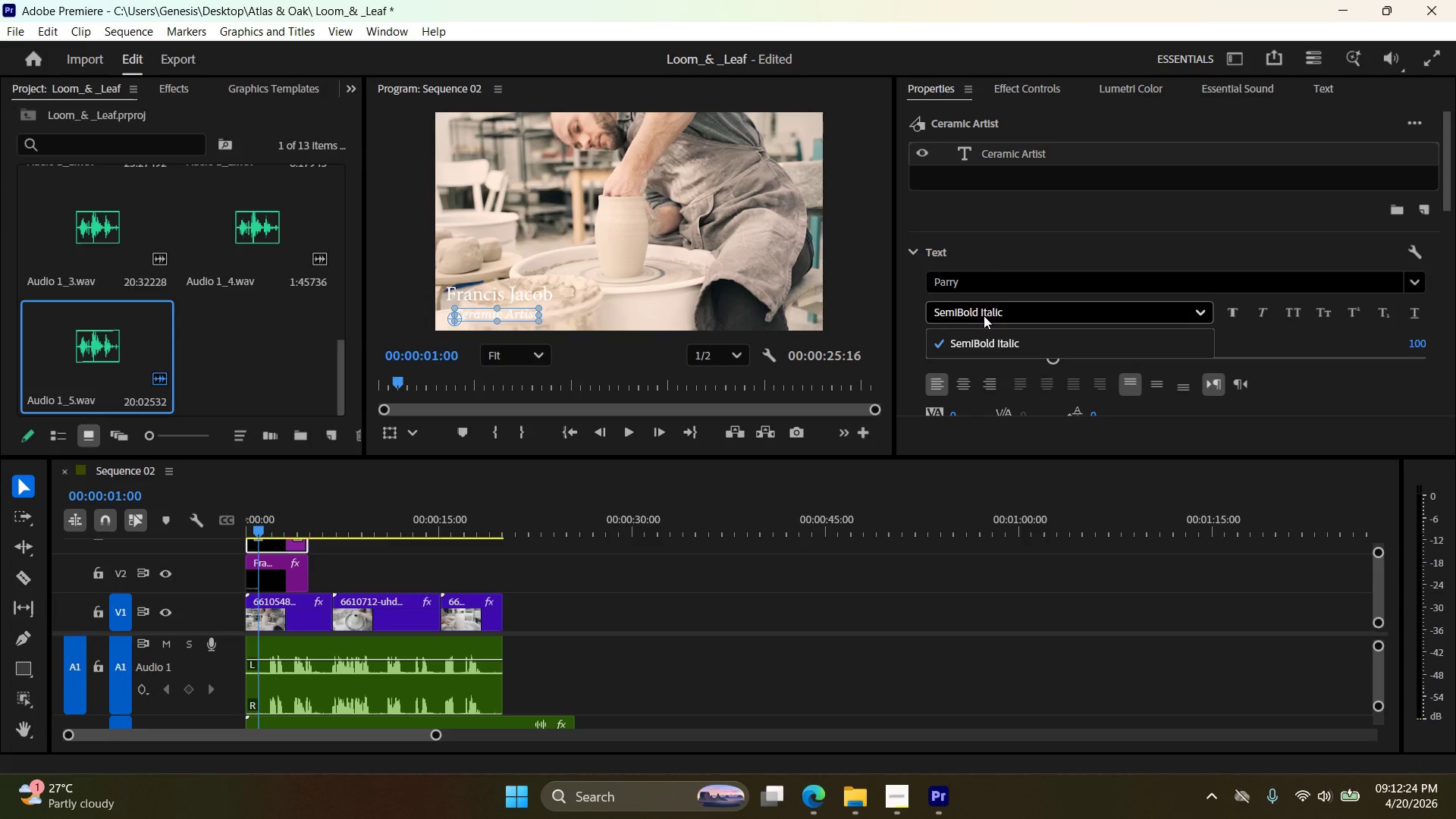 
left_click([984, 315])
 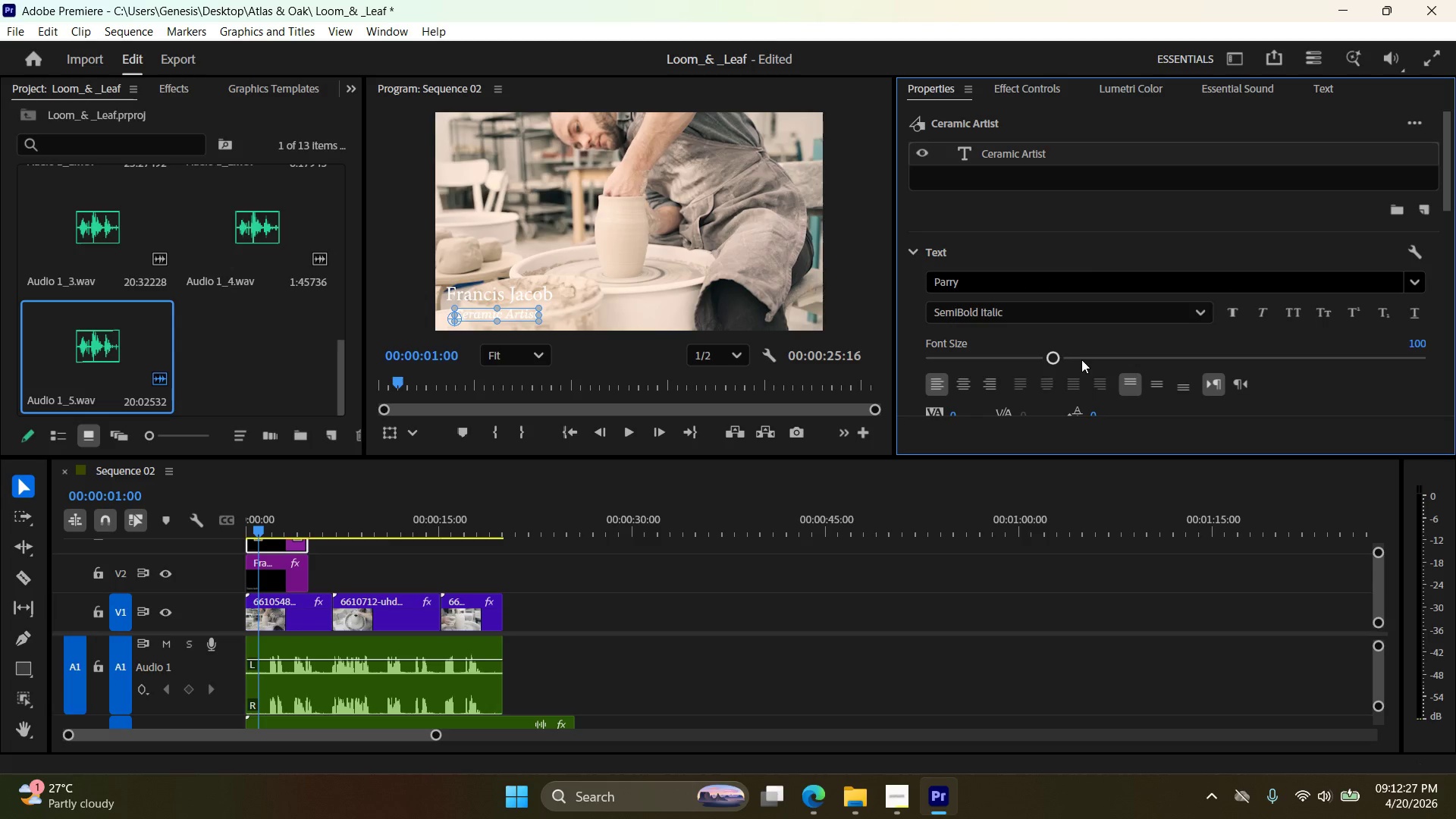 
scroll: coordinate [1279, 280], scroll_direction: down, amount: 12.0
 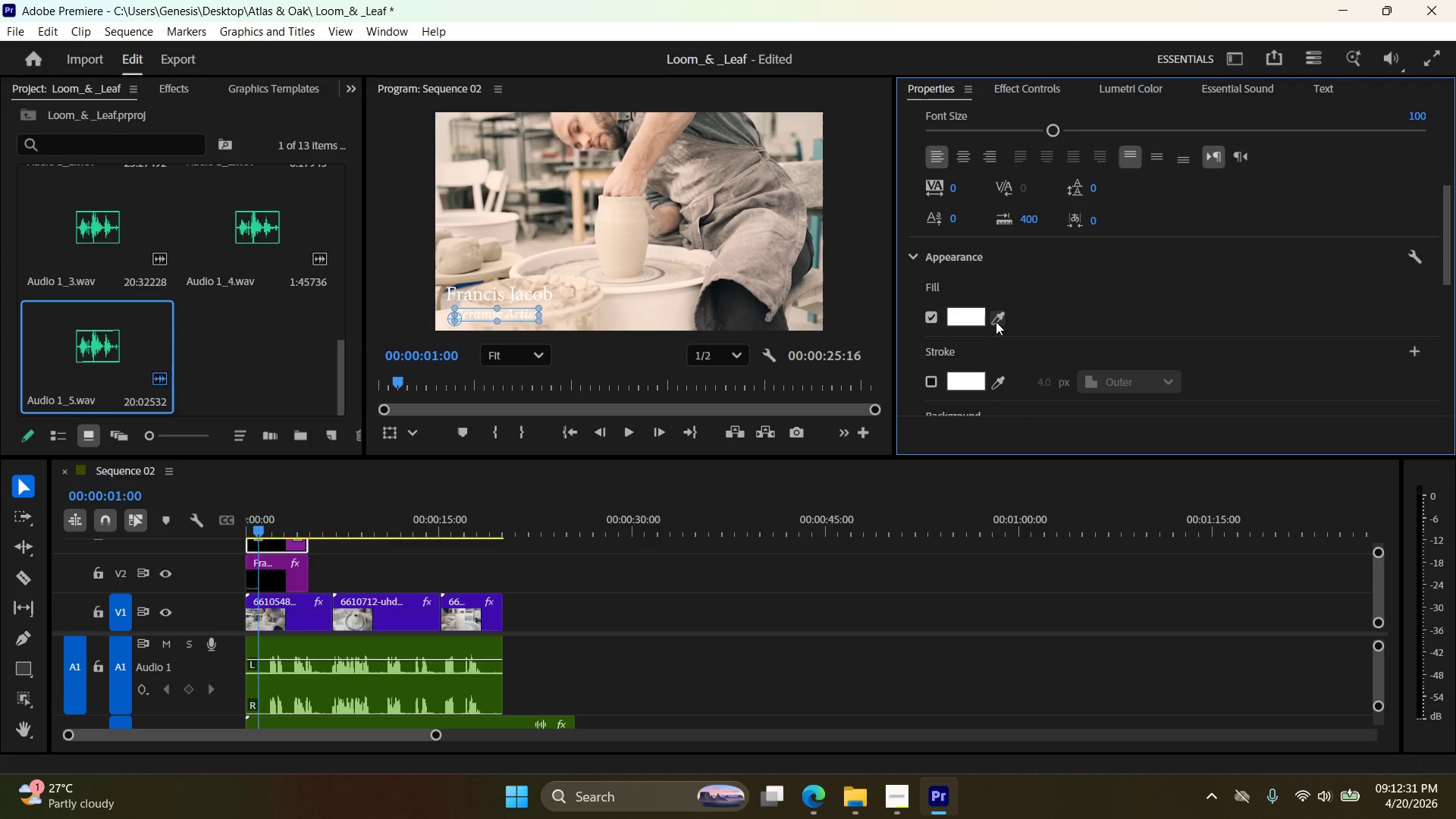 
left_click([999, 315])
 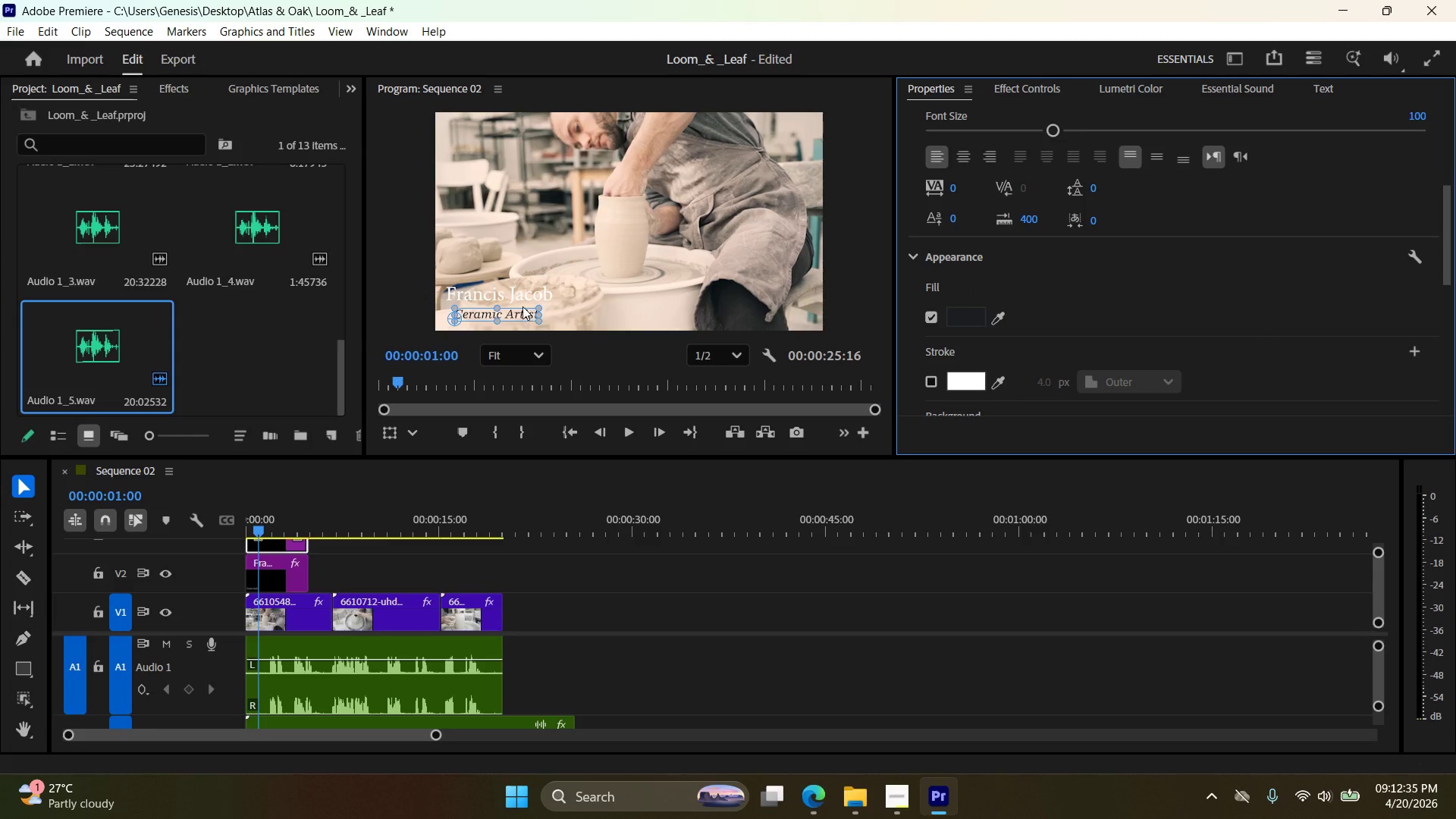 
left_click([527, 297])
 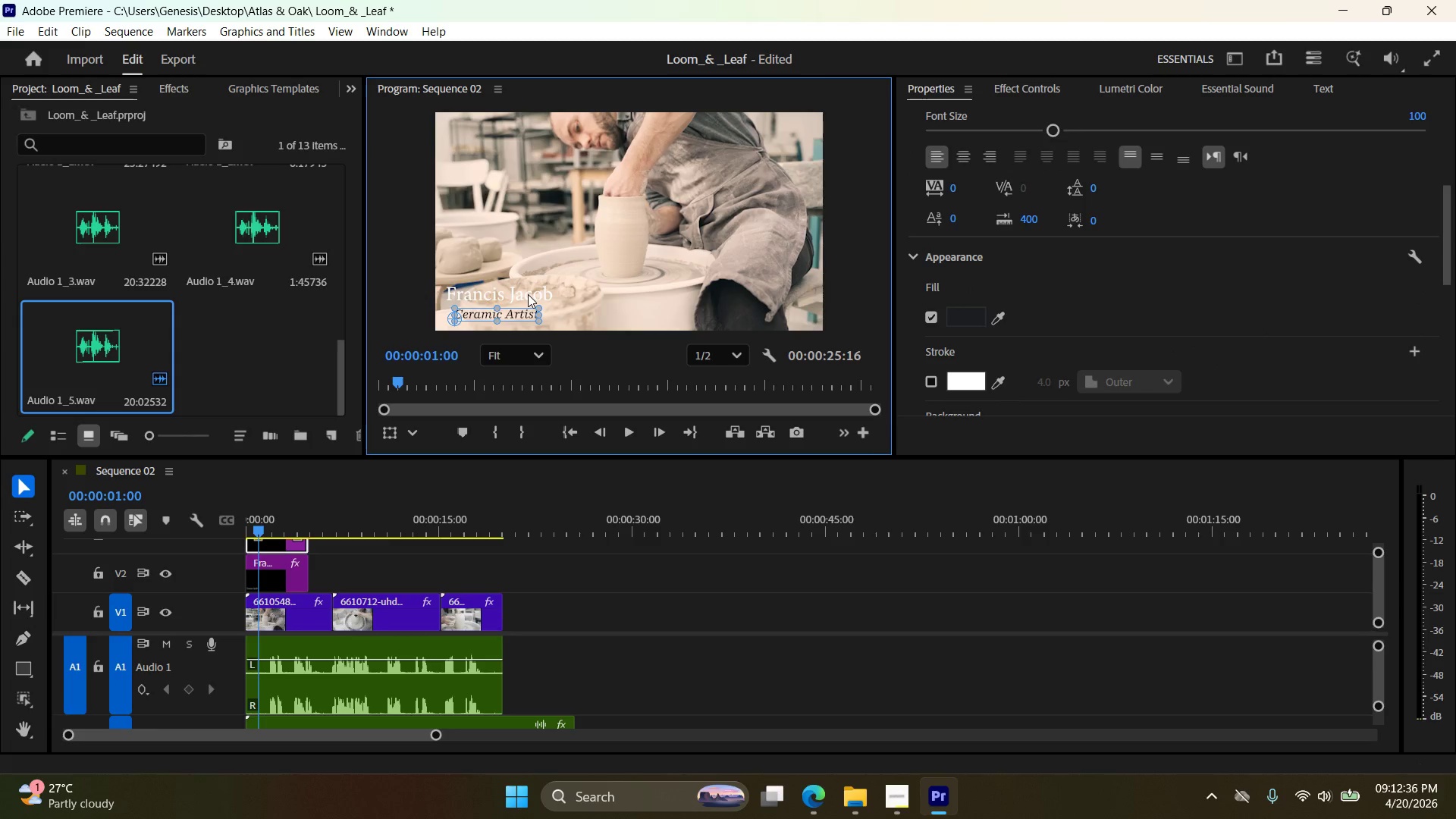 
left_click([516, 298])
 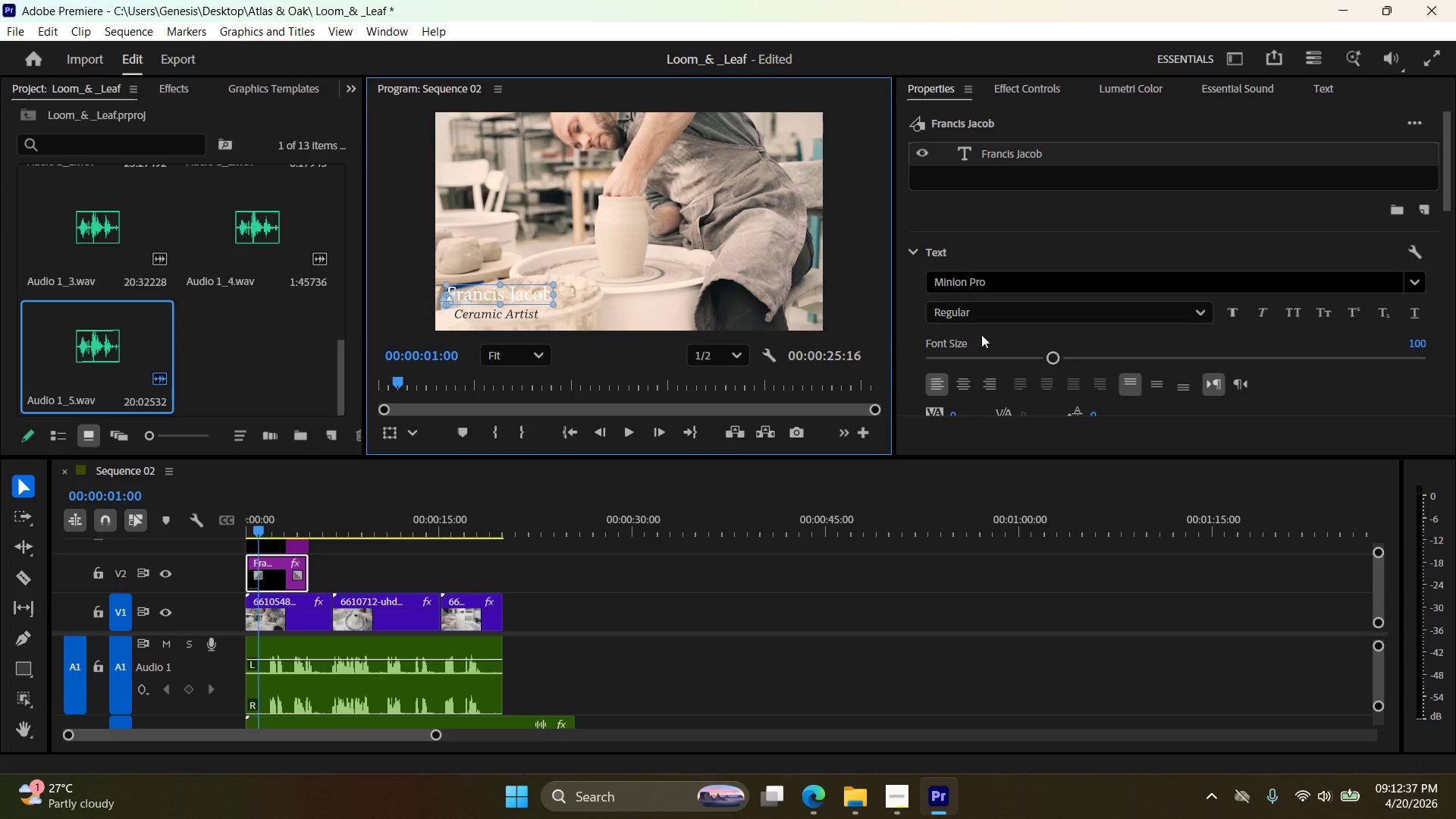 
scroll: coordinate [974, 357], scroll_direction: down, amount: 10.0
 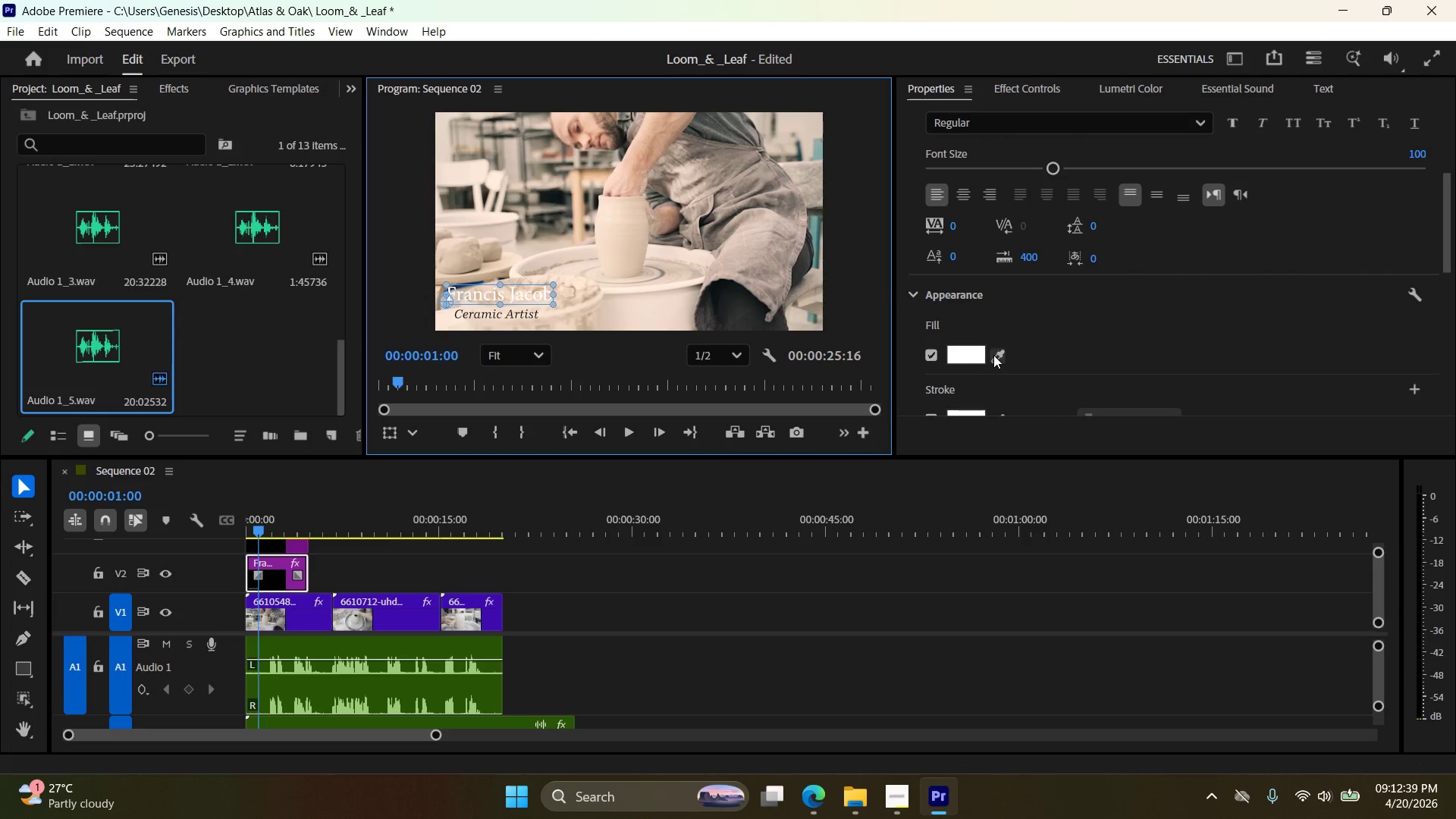 
left_click([995, 354])
 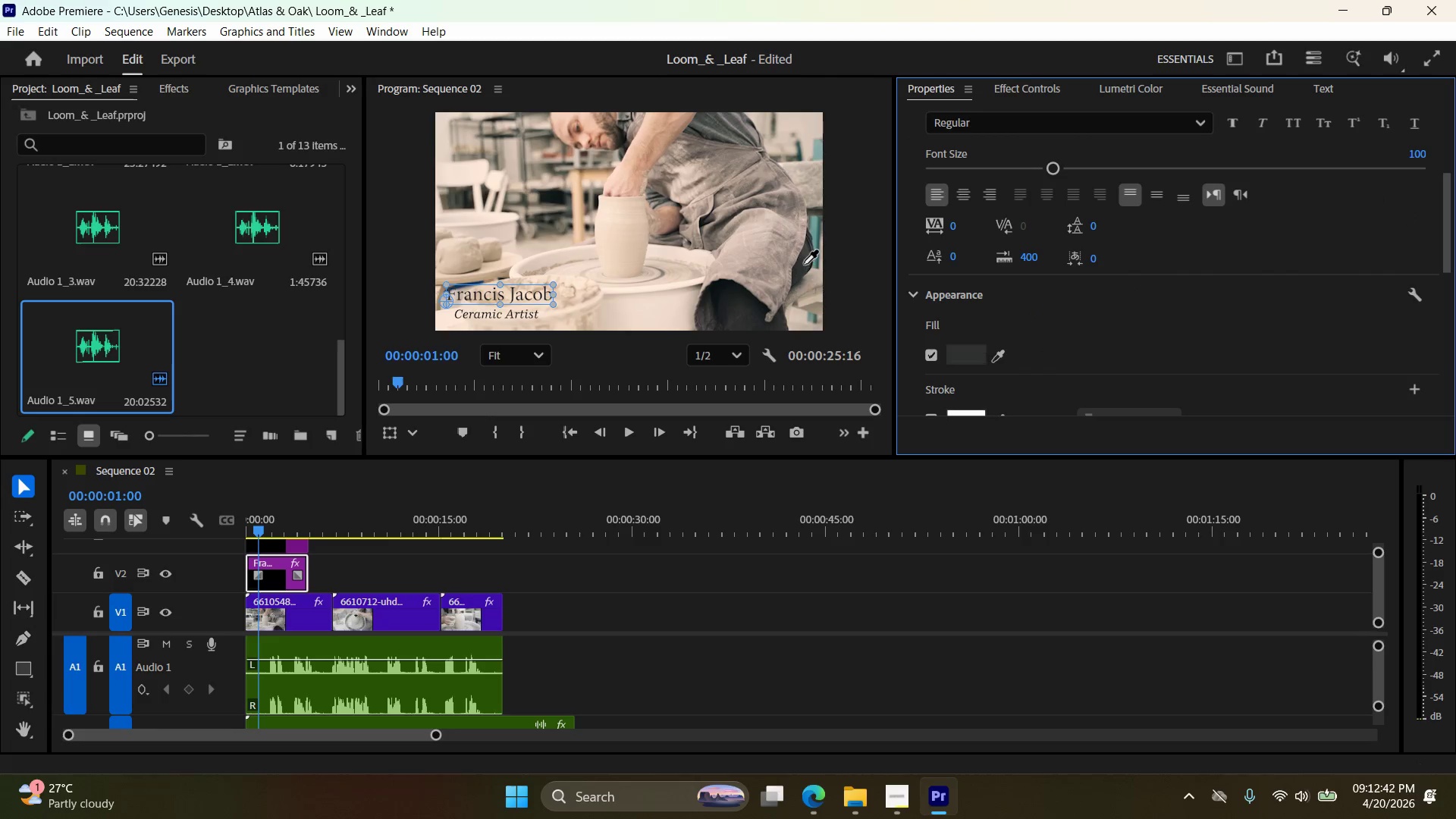 
left_click([806, 262])
 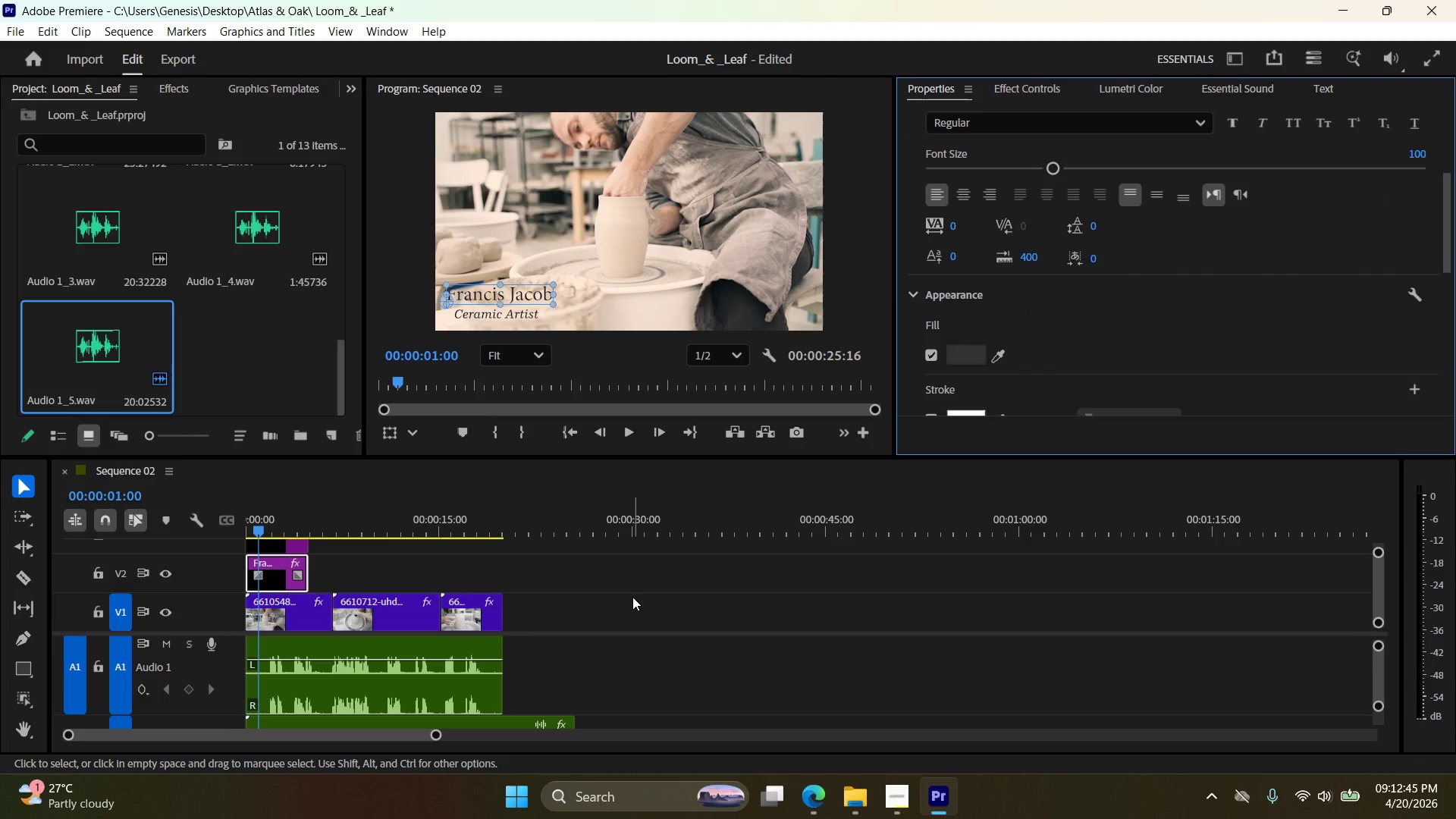 
left_click([632, 597])
 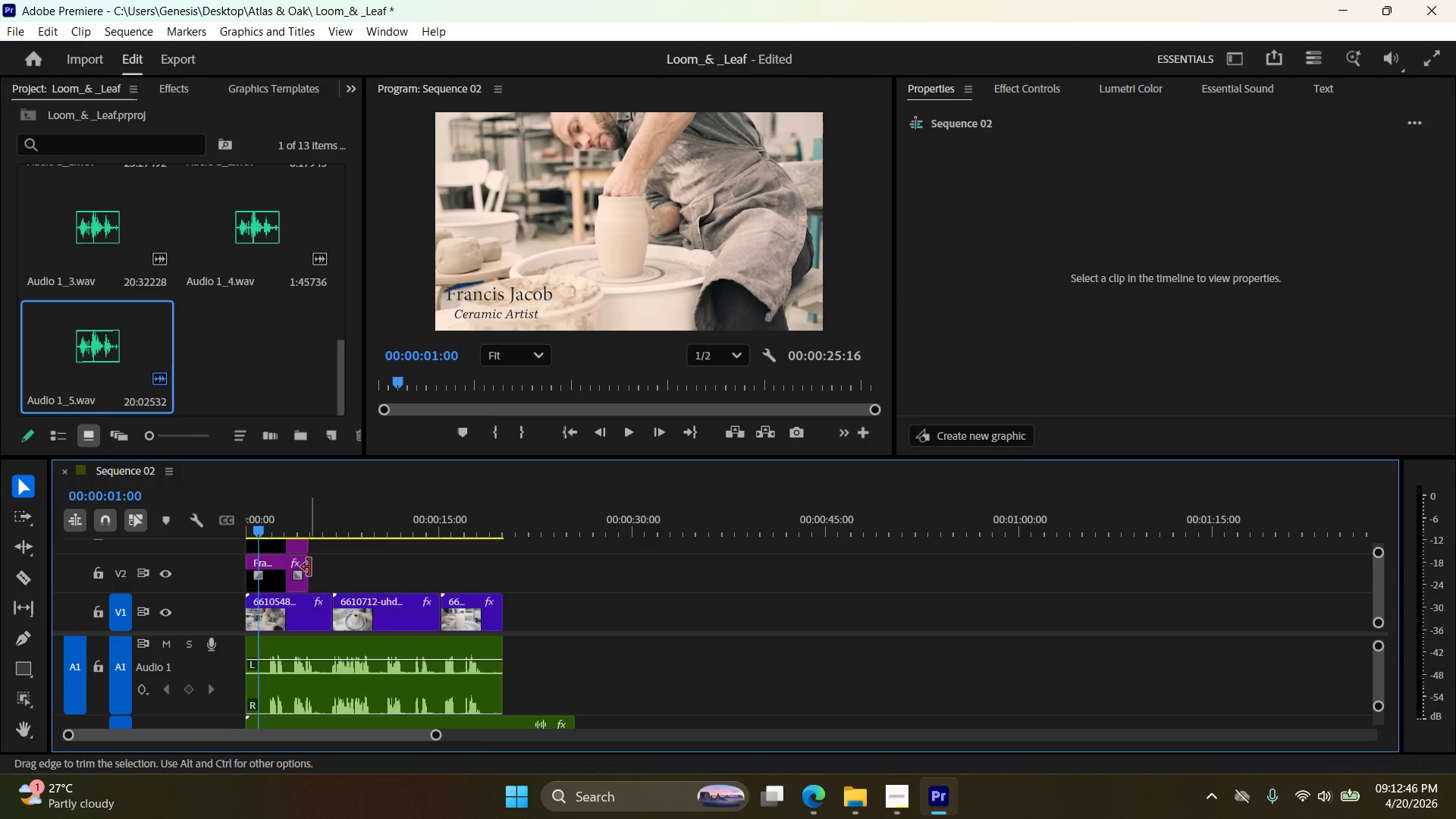 
left_click_drag(start_coordinate=[309, 567], to_coordinate=[508, 576])
 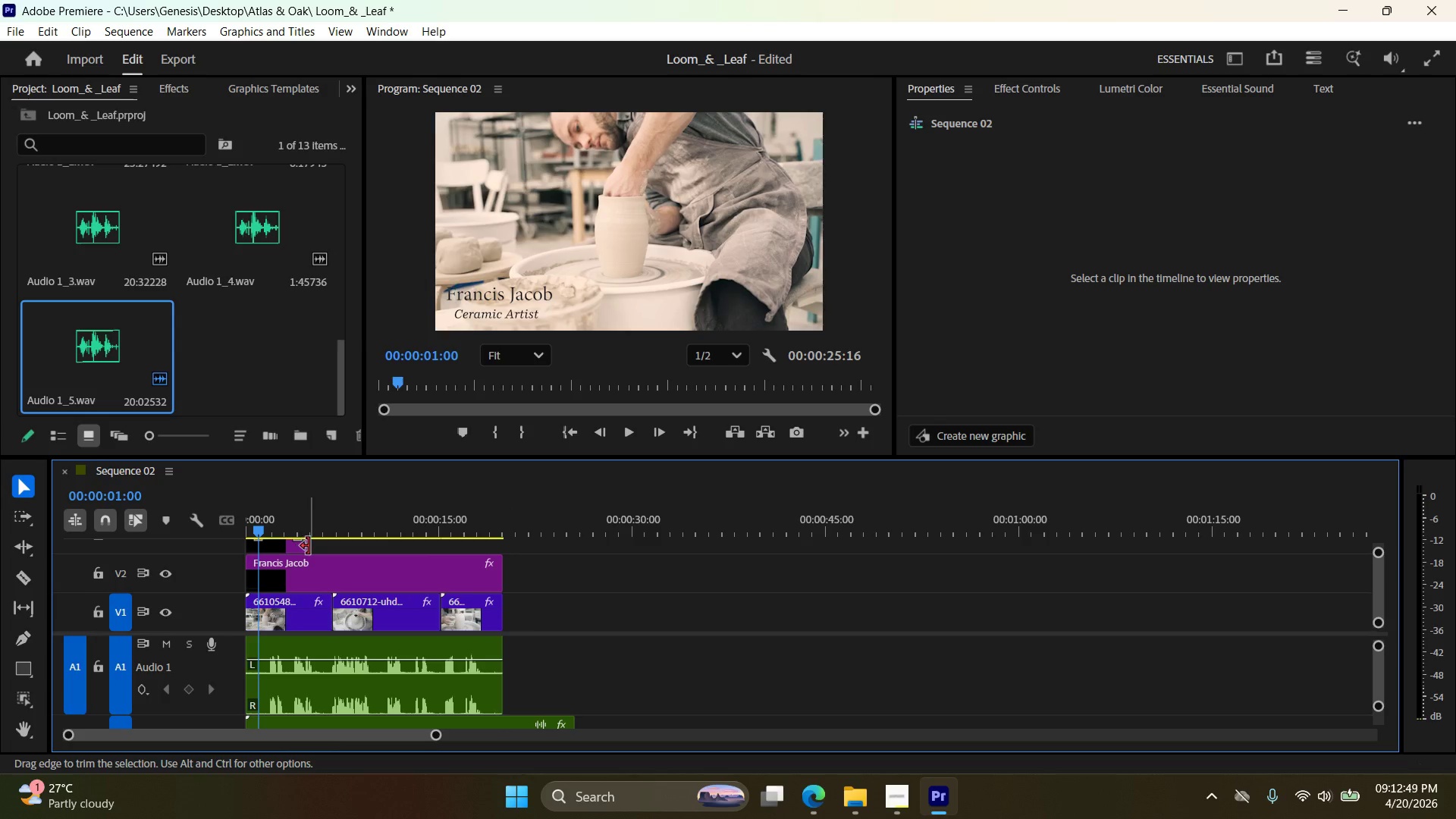 
left_click_drag(start_coordinate=[310, 546], to_coordinate=[499, 550])
 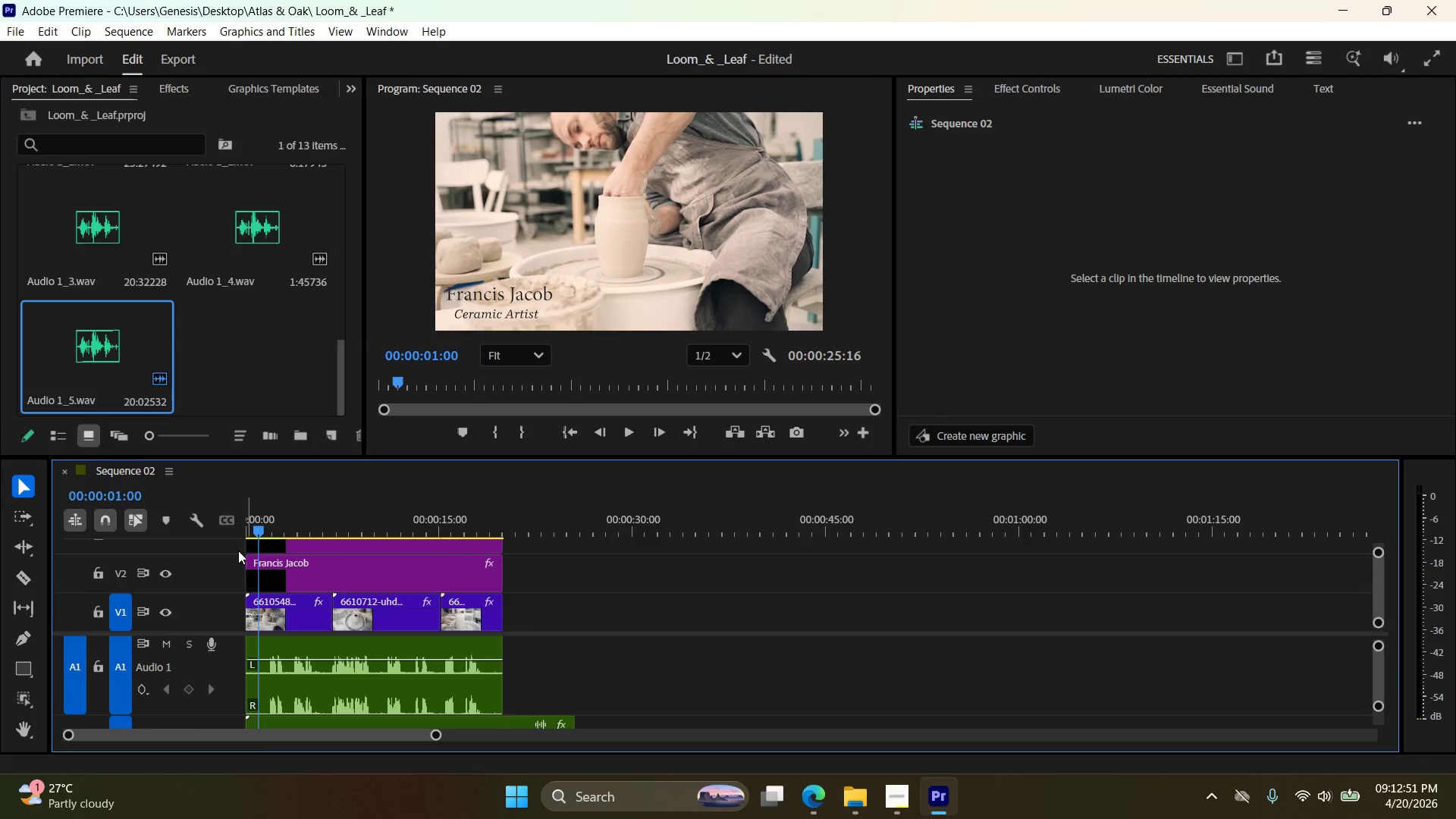 
scroll: coordinate [296, 574], scroll_direction: up, amount: 5.0
 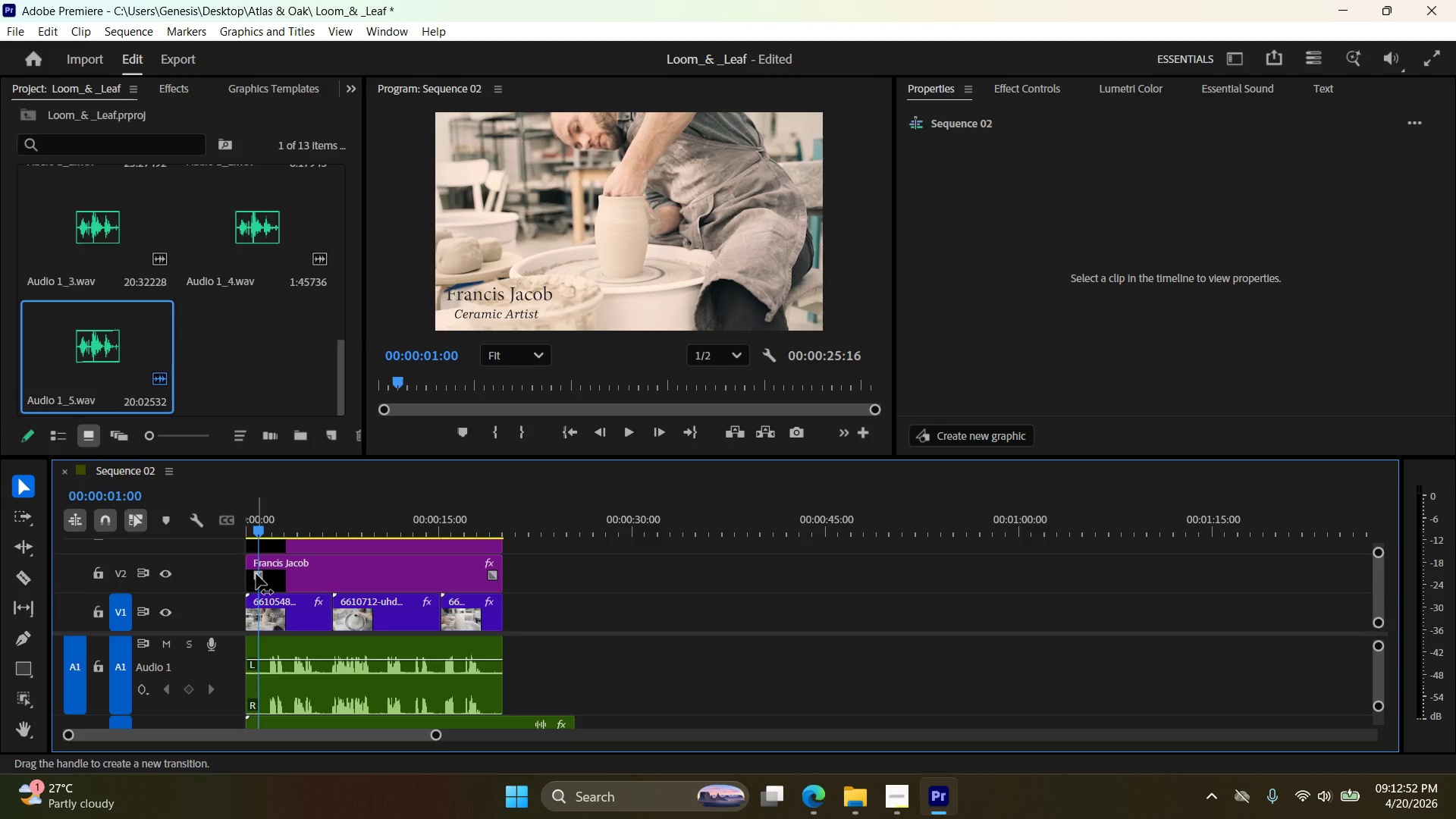 
left_click_drag(start_coordinate=[259, 574], to_coordinate=[283, 573])
 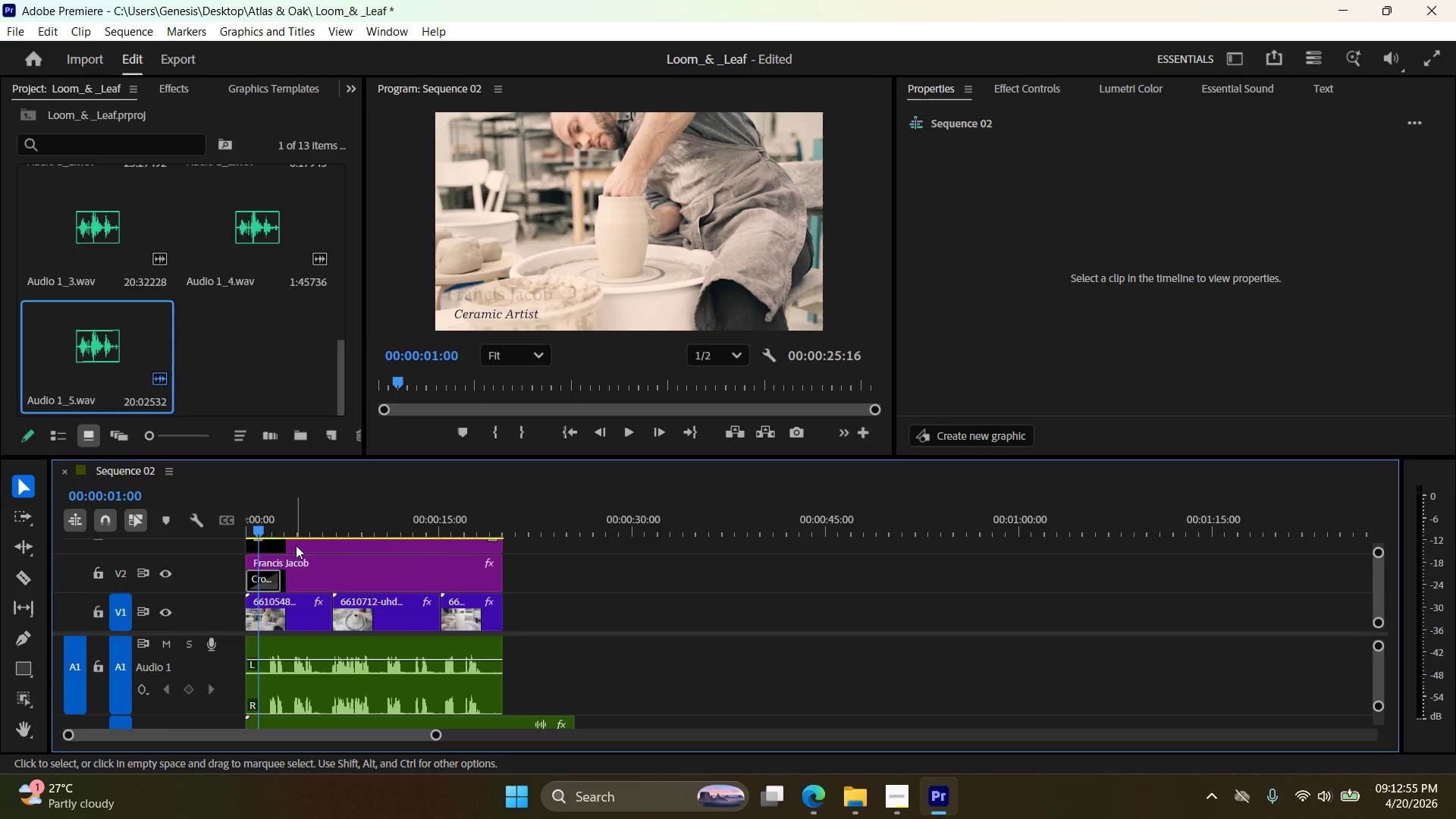 
scroll: coordinate [297, 547], scroll_direction: up, amount: 4.0
 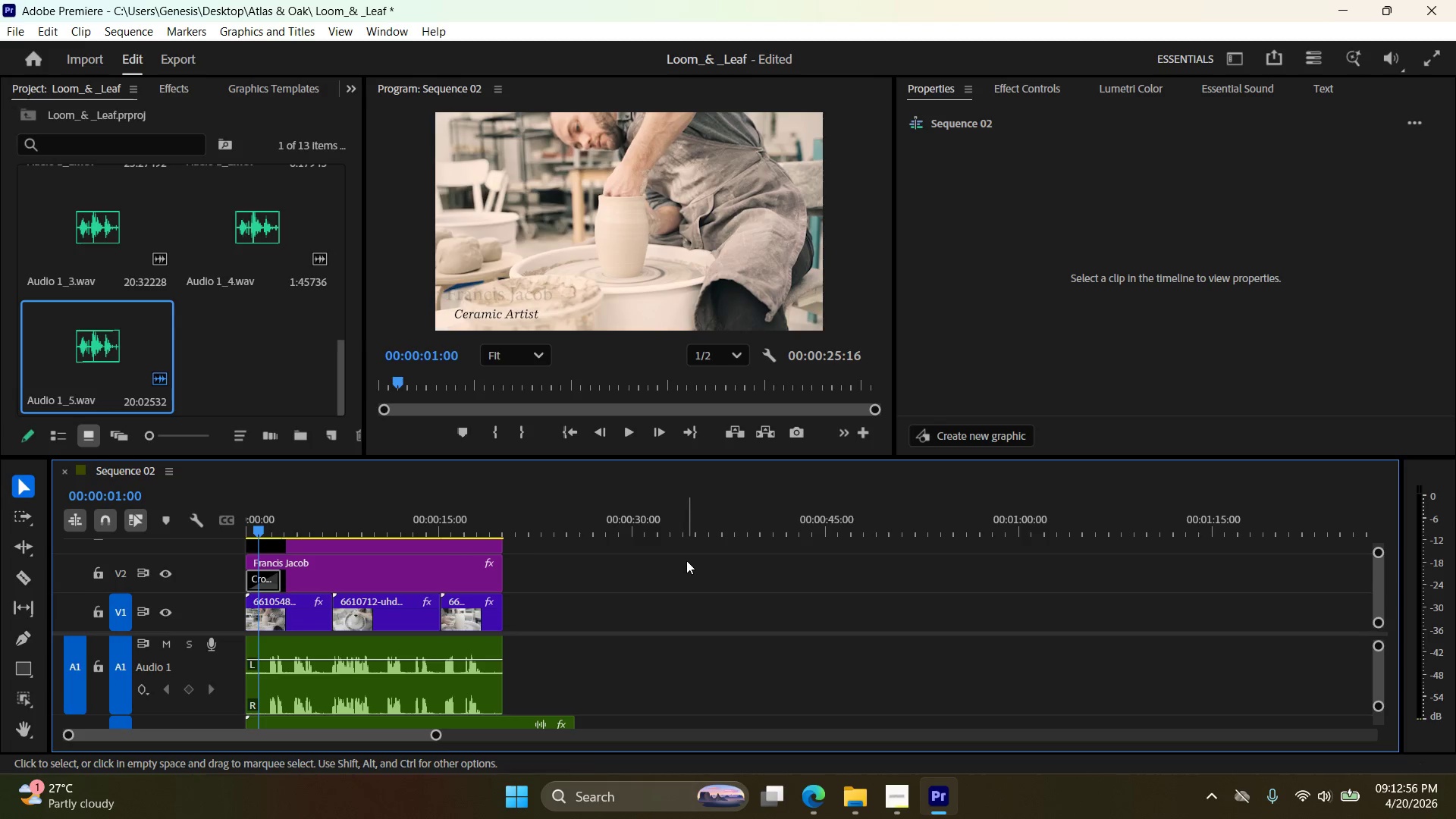 
left_click([686, 560])
 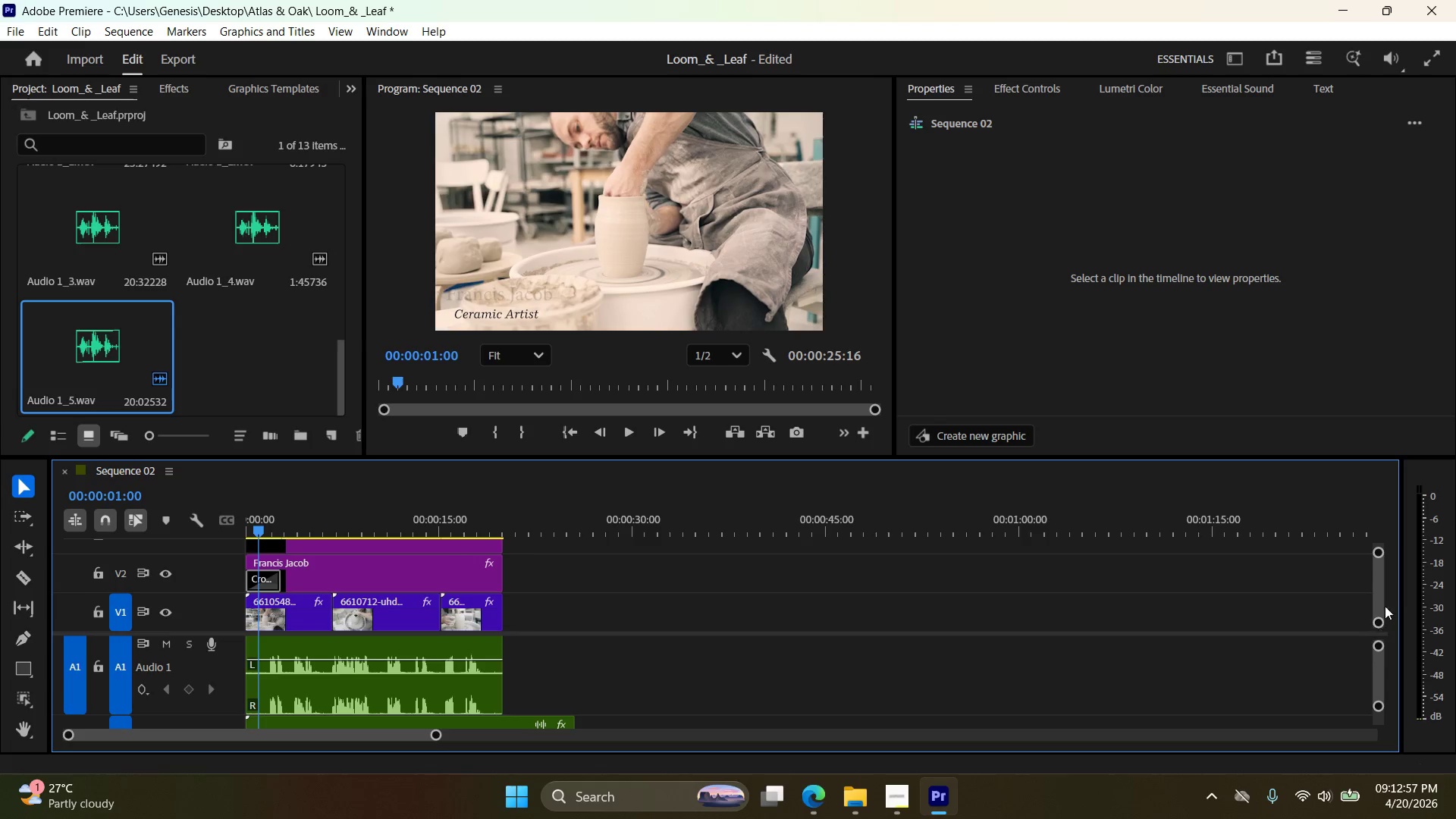 
left_click_drag(start_coordinate=[1385, 605], to_coordinate=[1382, 585])
 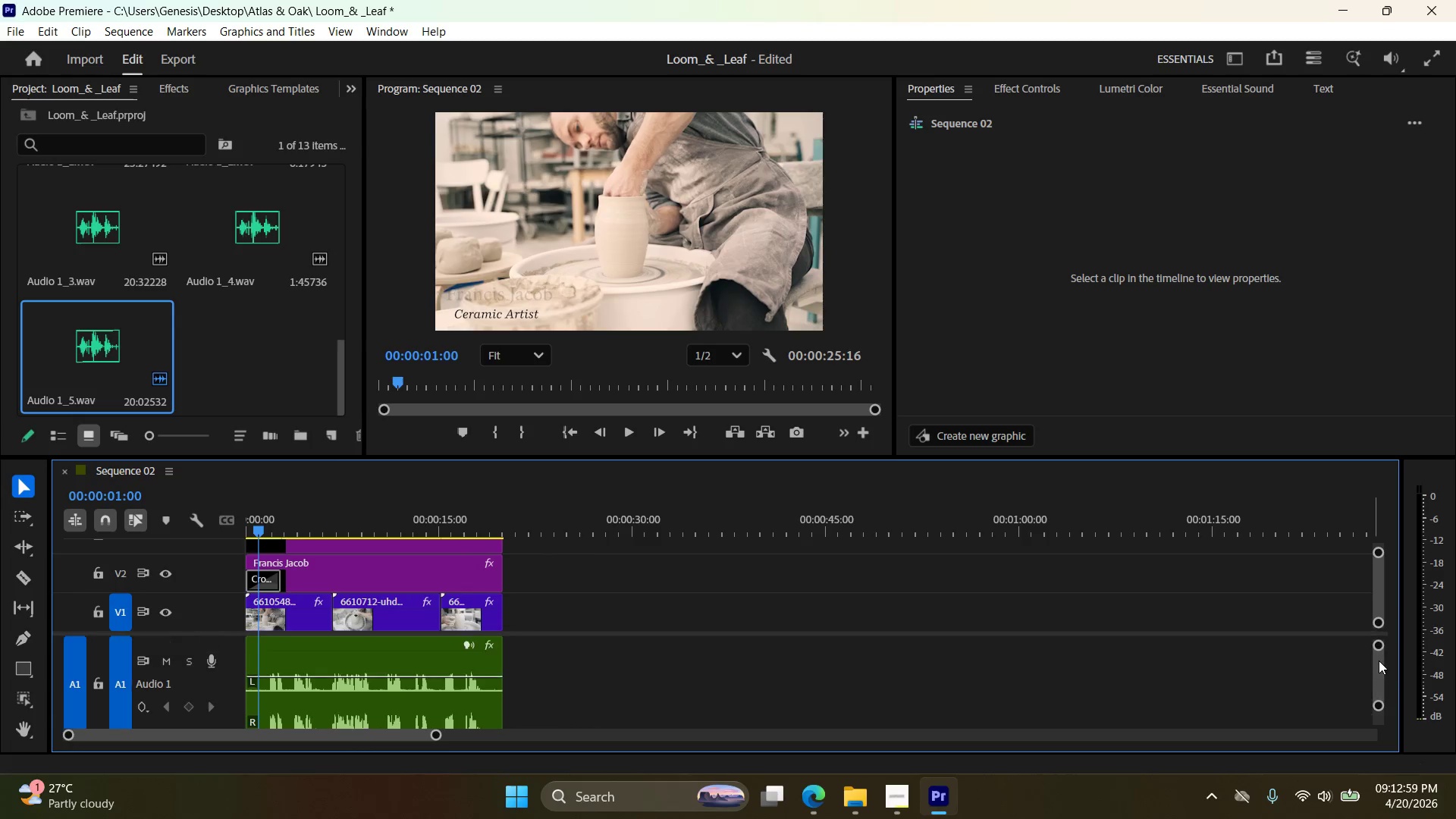 
double_click([1379, 660])
 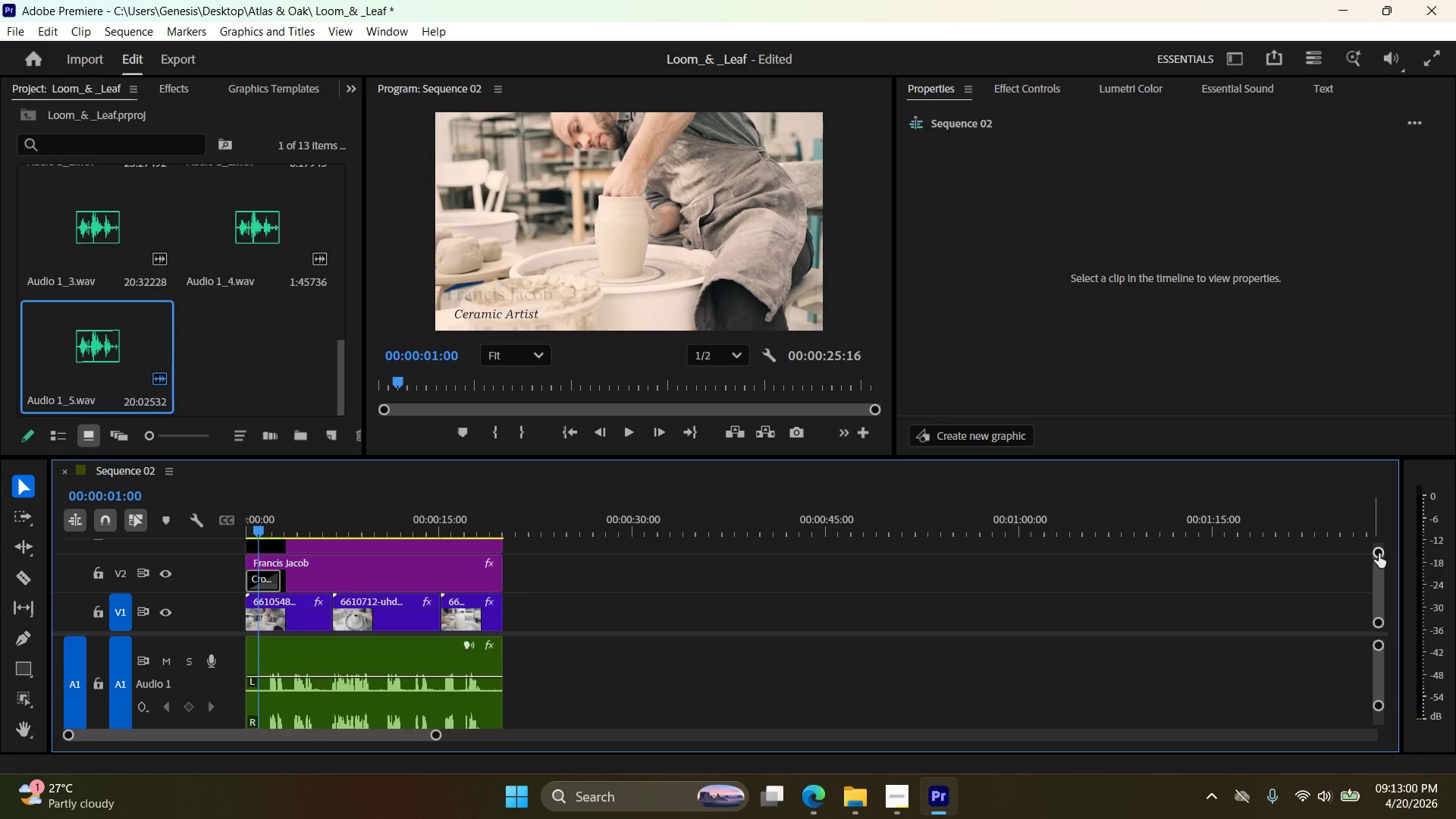 
left_click_drag(start_coordinate=[1379, 553], to_coordinate=[1371, 548])
 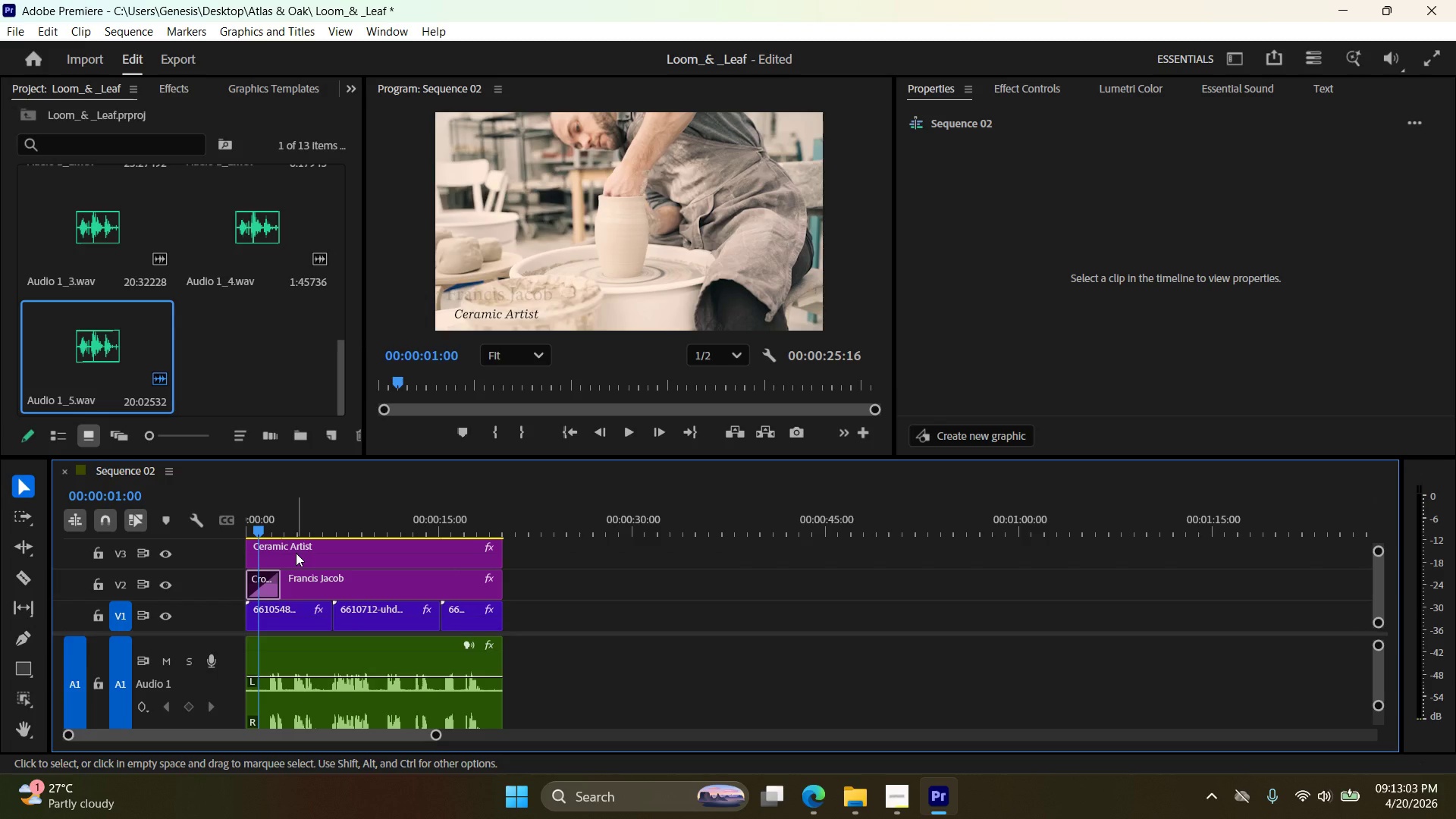 
left_click([296, 552])
 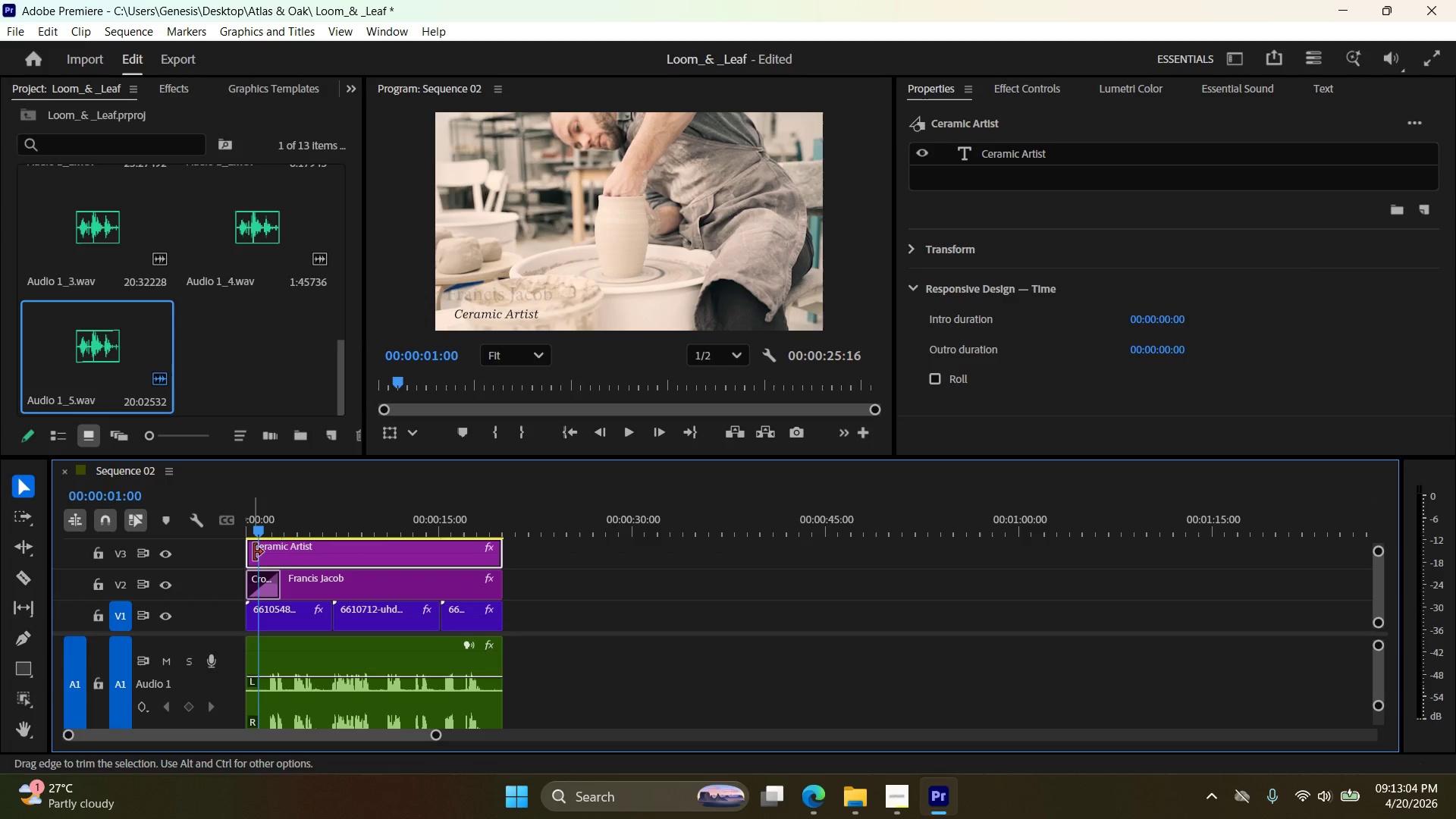 
left_click([269, 559])
 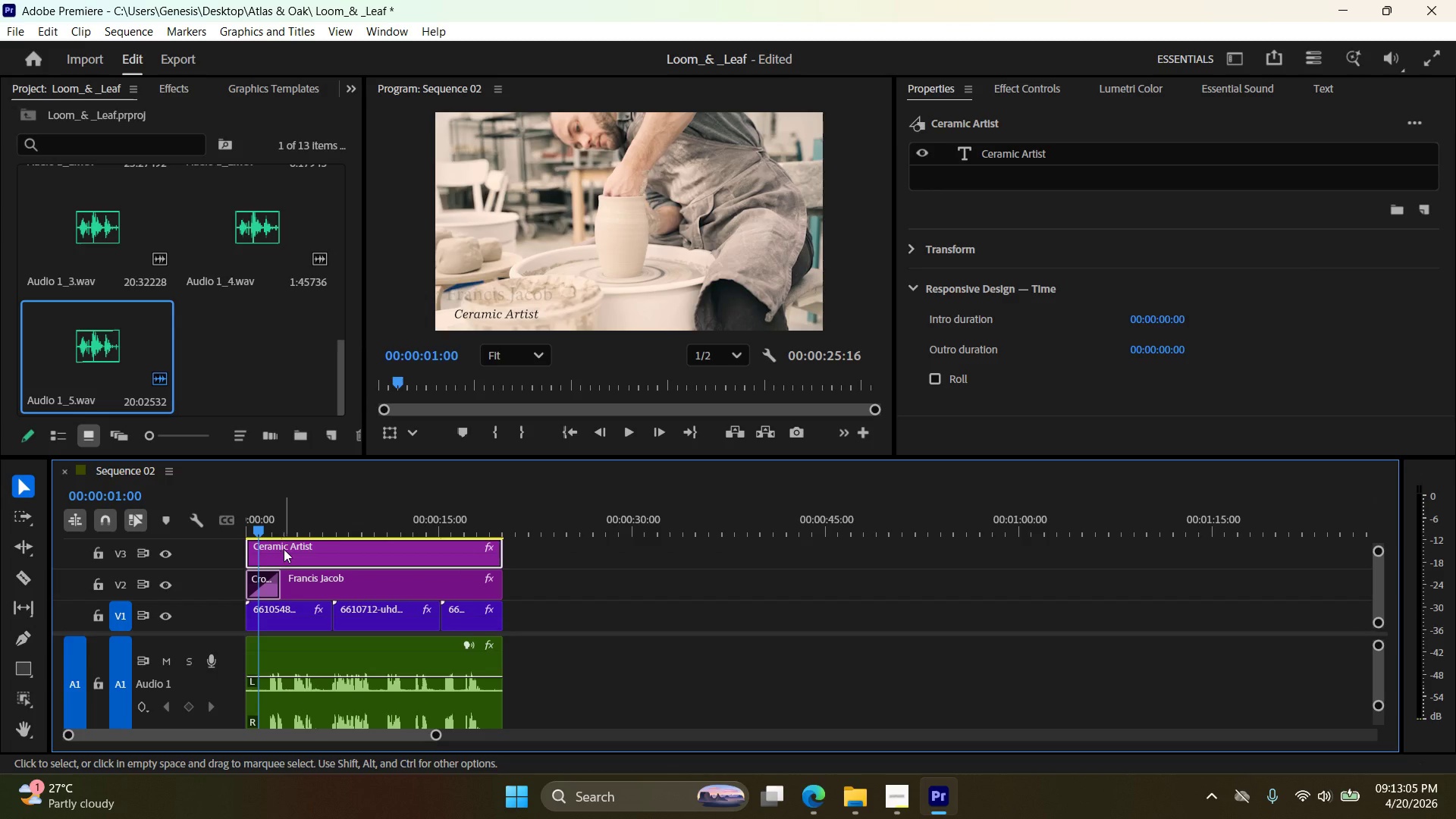 
left_click([284, 549])
 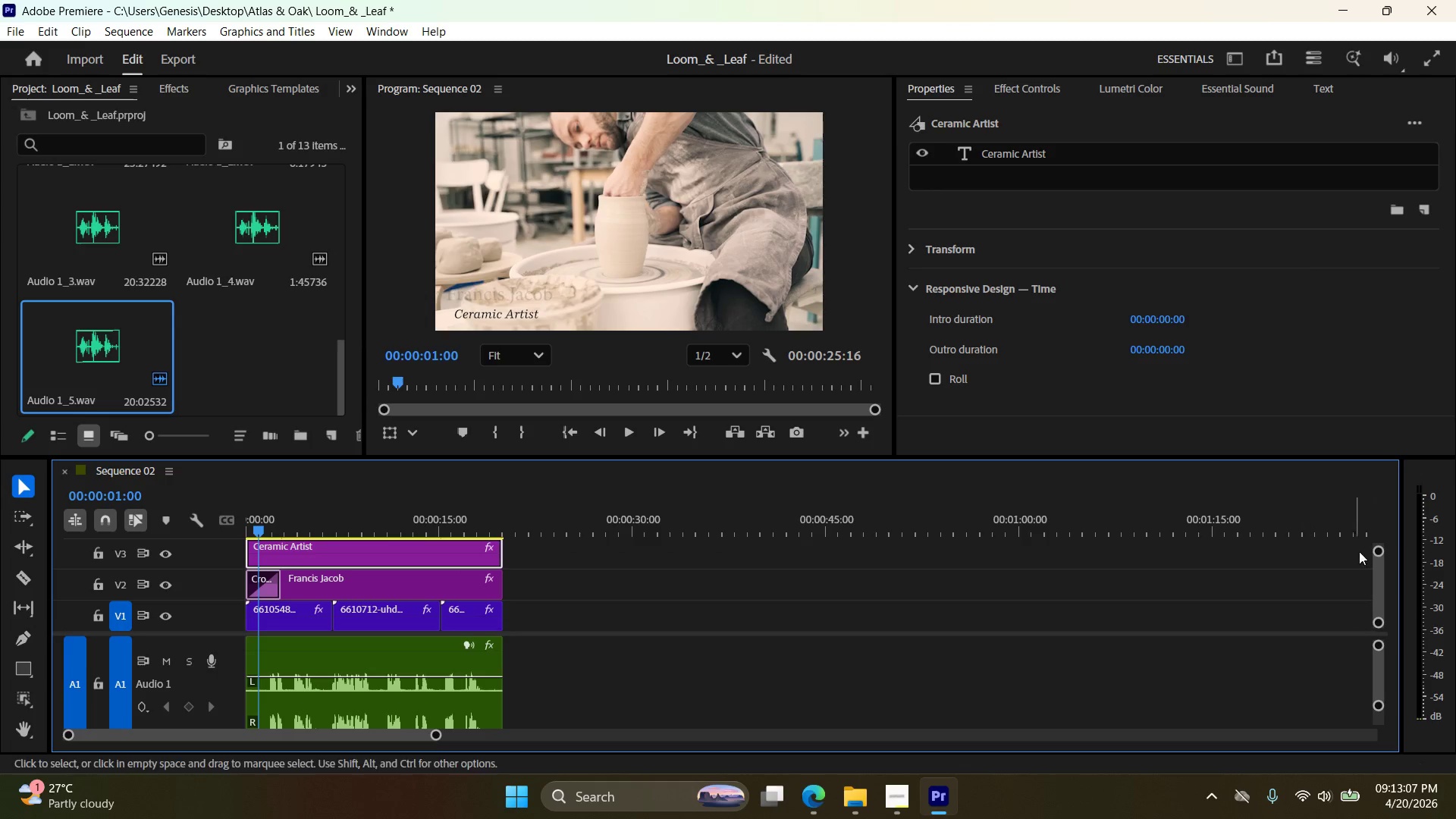 
left_click_drag(start_coordinate=[1377, 550], to_coordinate=[1379, 556])
 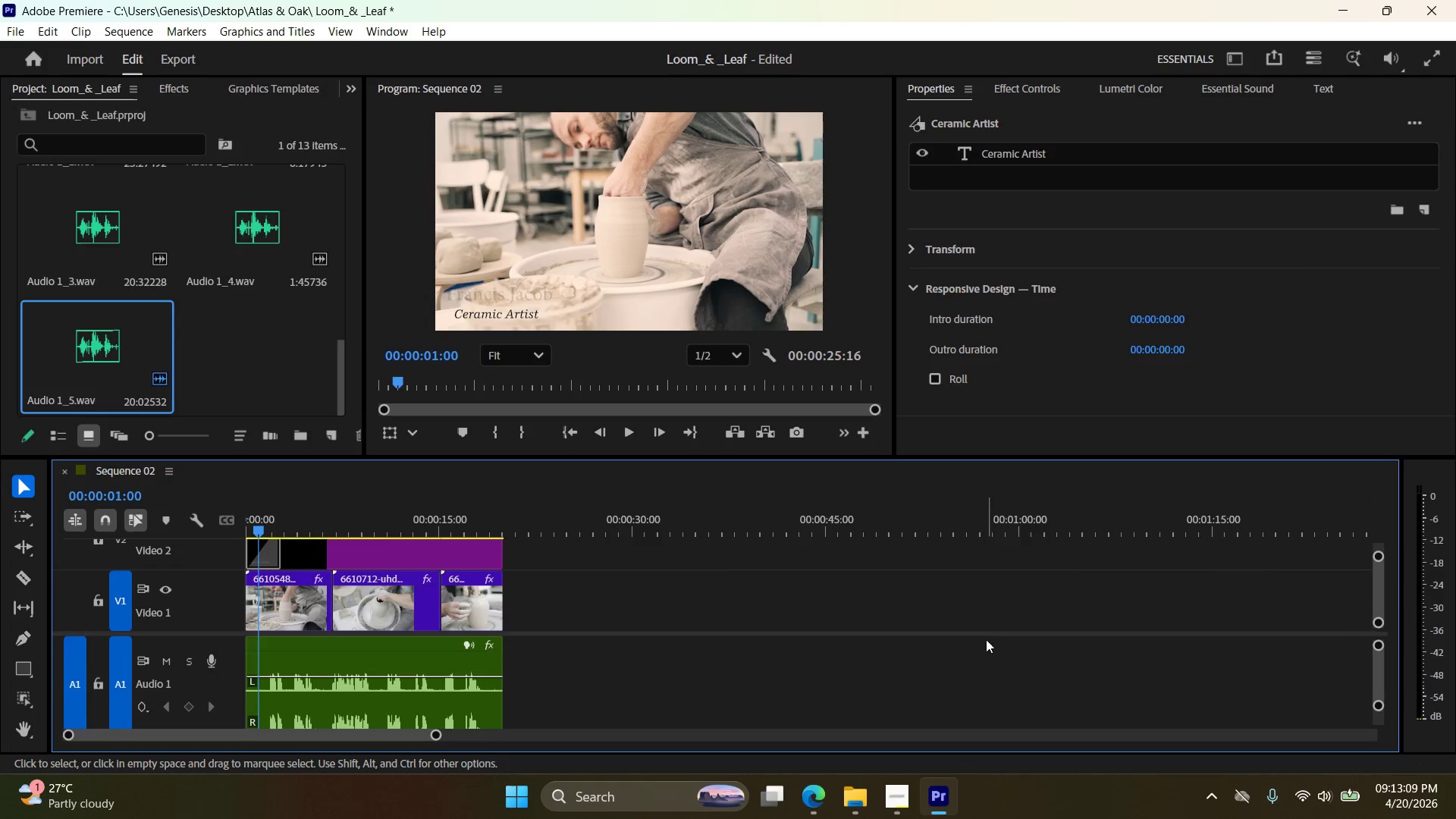 
scroll: coordinate [986, 639], scroll_direction: up, amount: 4.0
 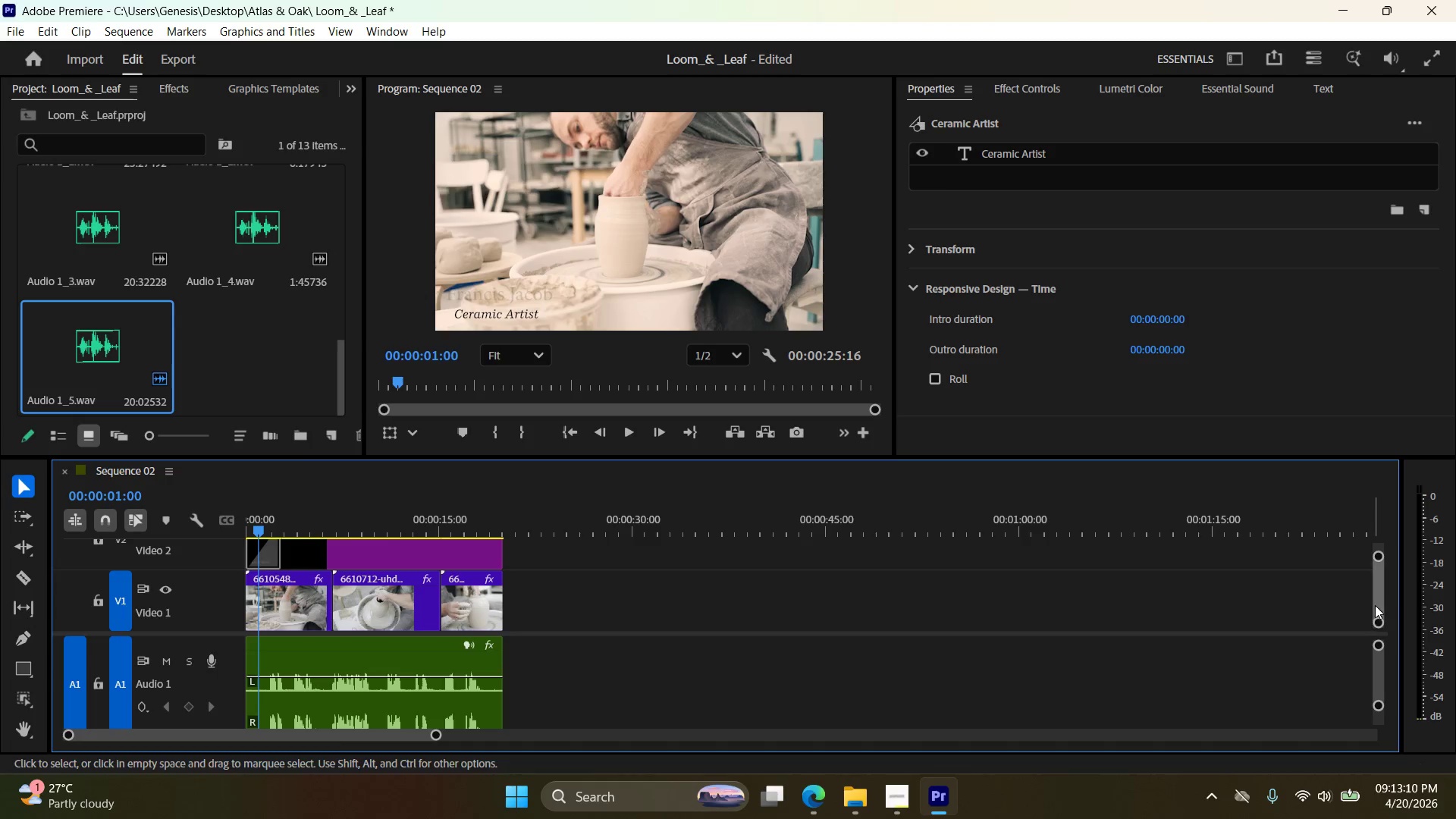 
left_click_drag(start_coordinate=[1377, 604], to_coordinate=[1374, 573])
 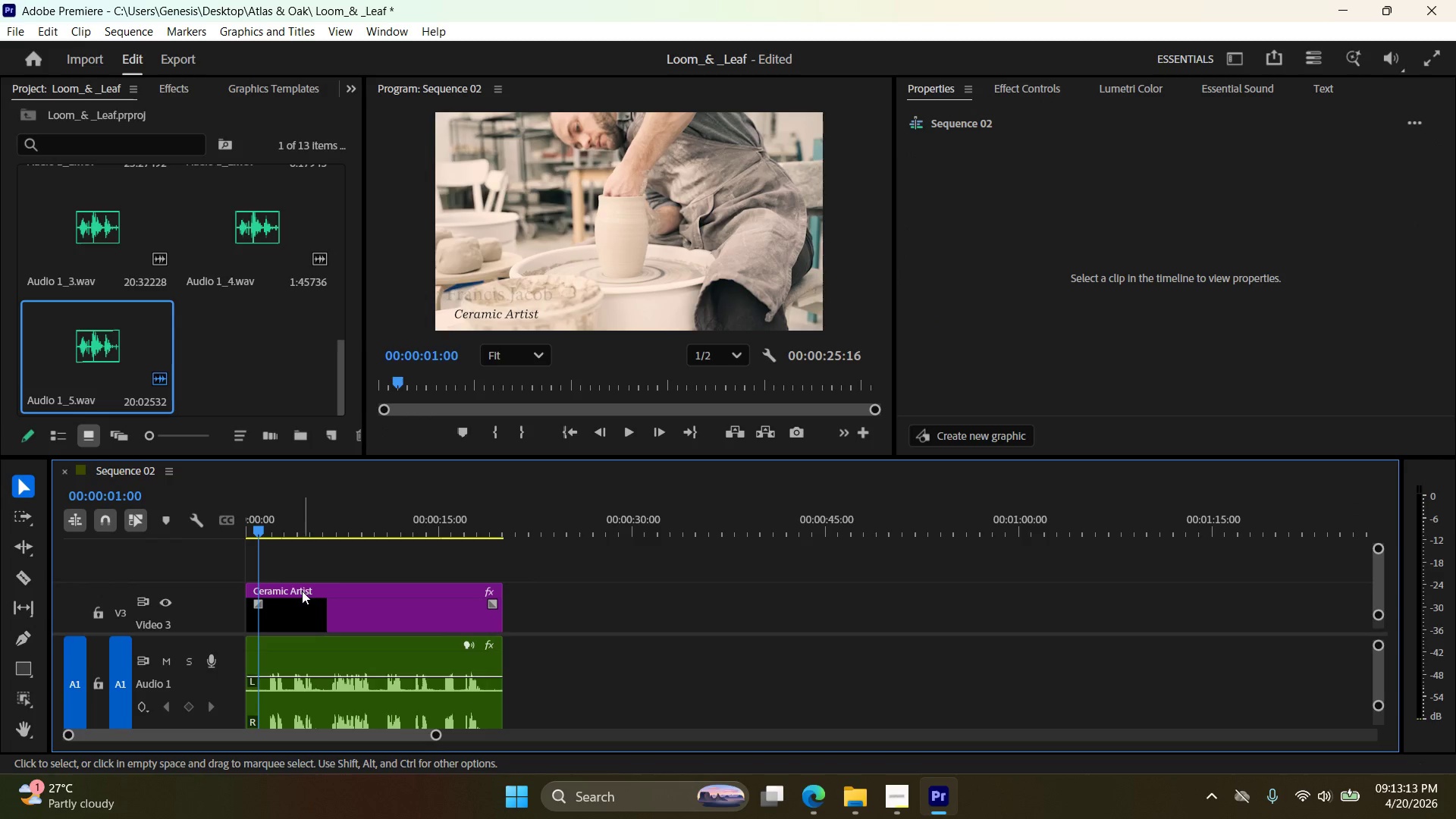 
left_click_drag(start_coordinate=[262, 570], to_coordinate=[295, 567])
 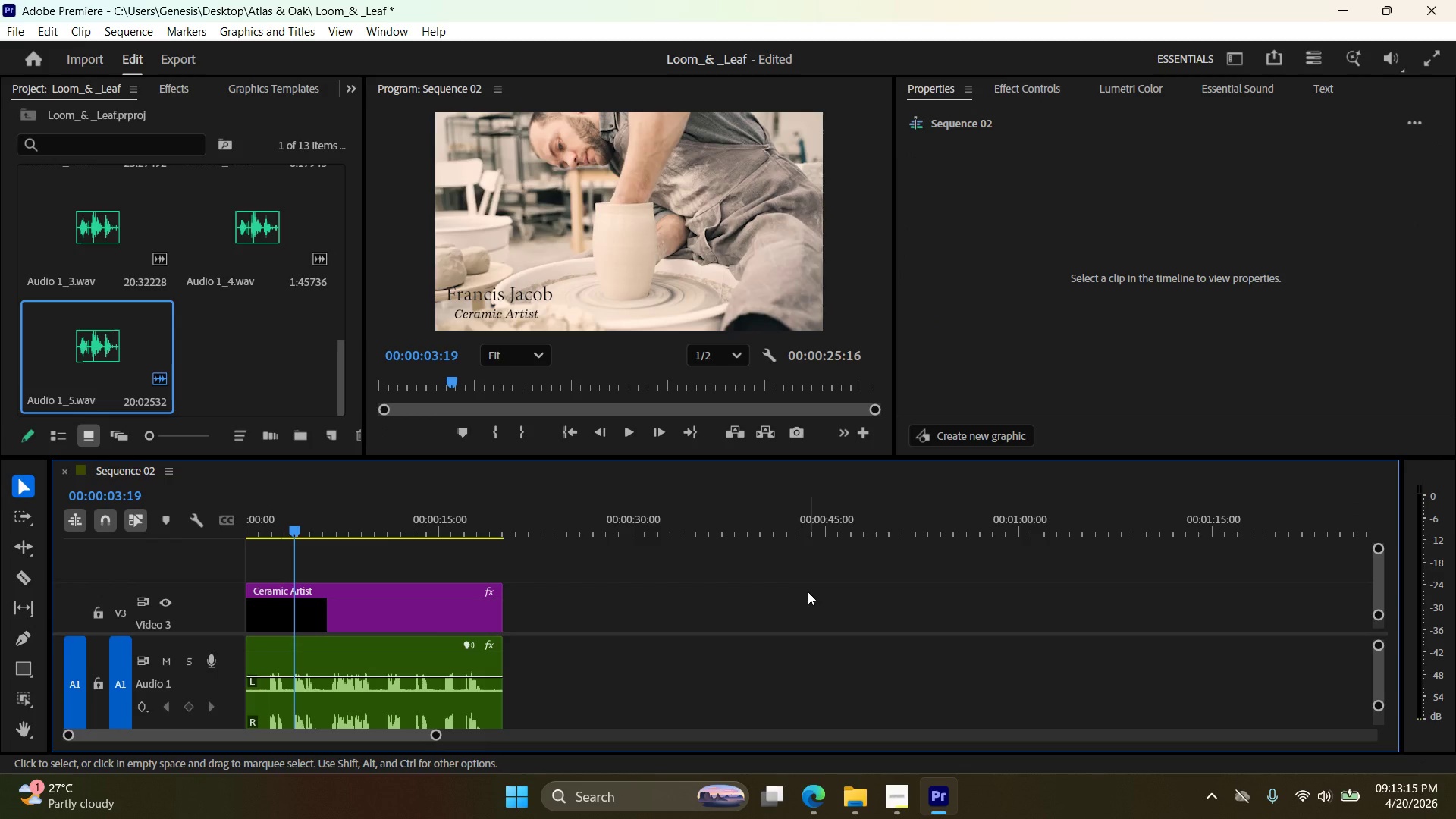 
scroll: coordinate [799, 589], scroll_direction: up, amount: 4.0
 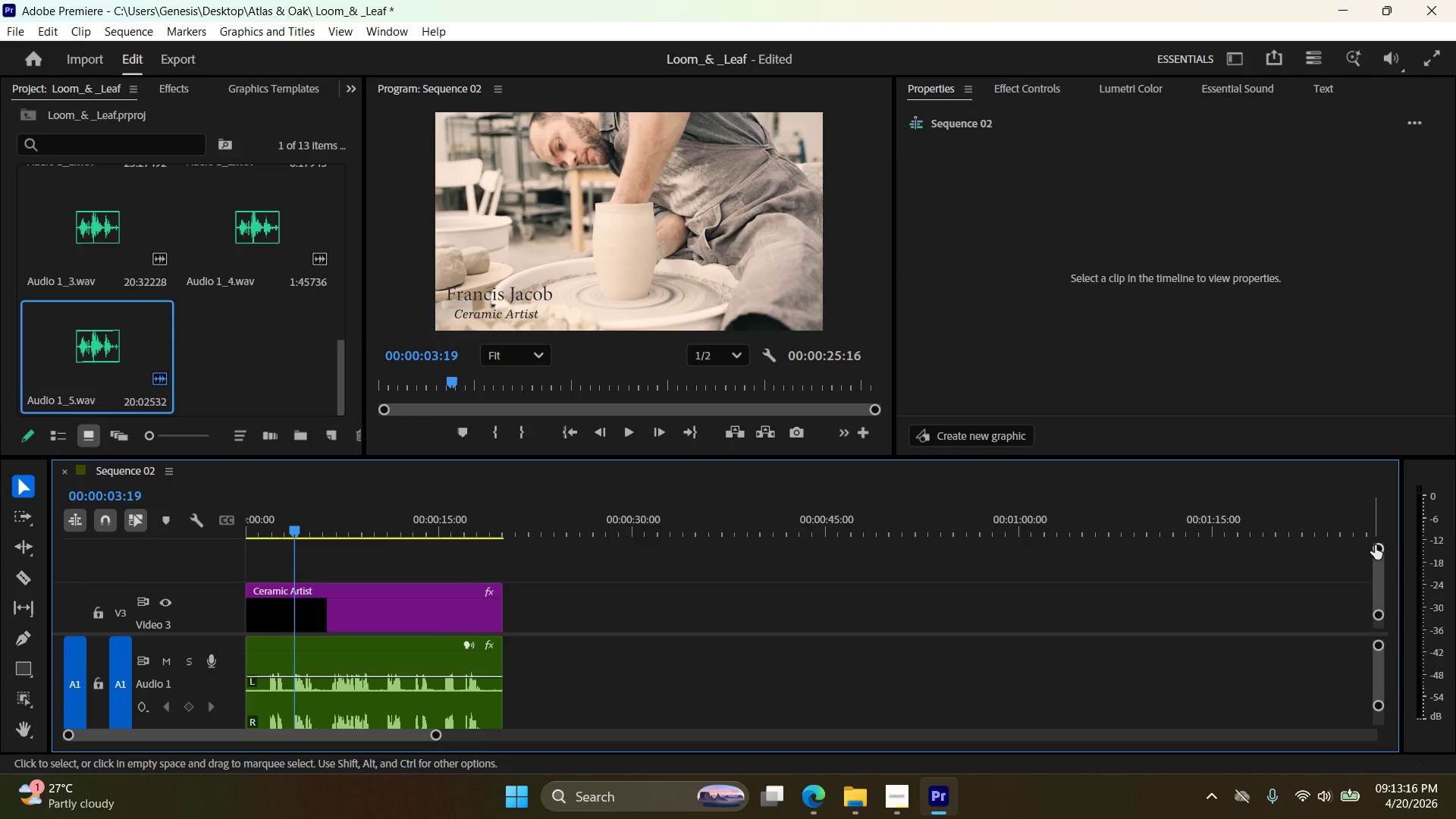 
left_click_drag(start_coordinate=[1375, 546], to_coordinate=[1370, 548])
 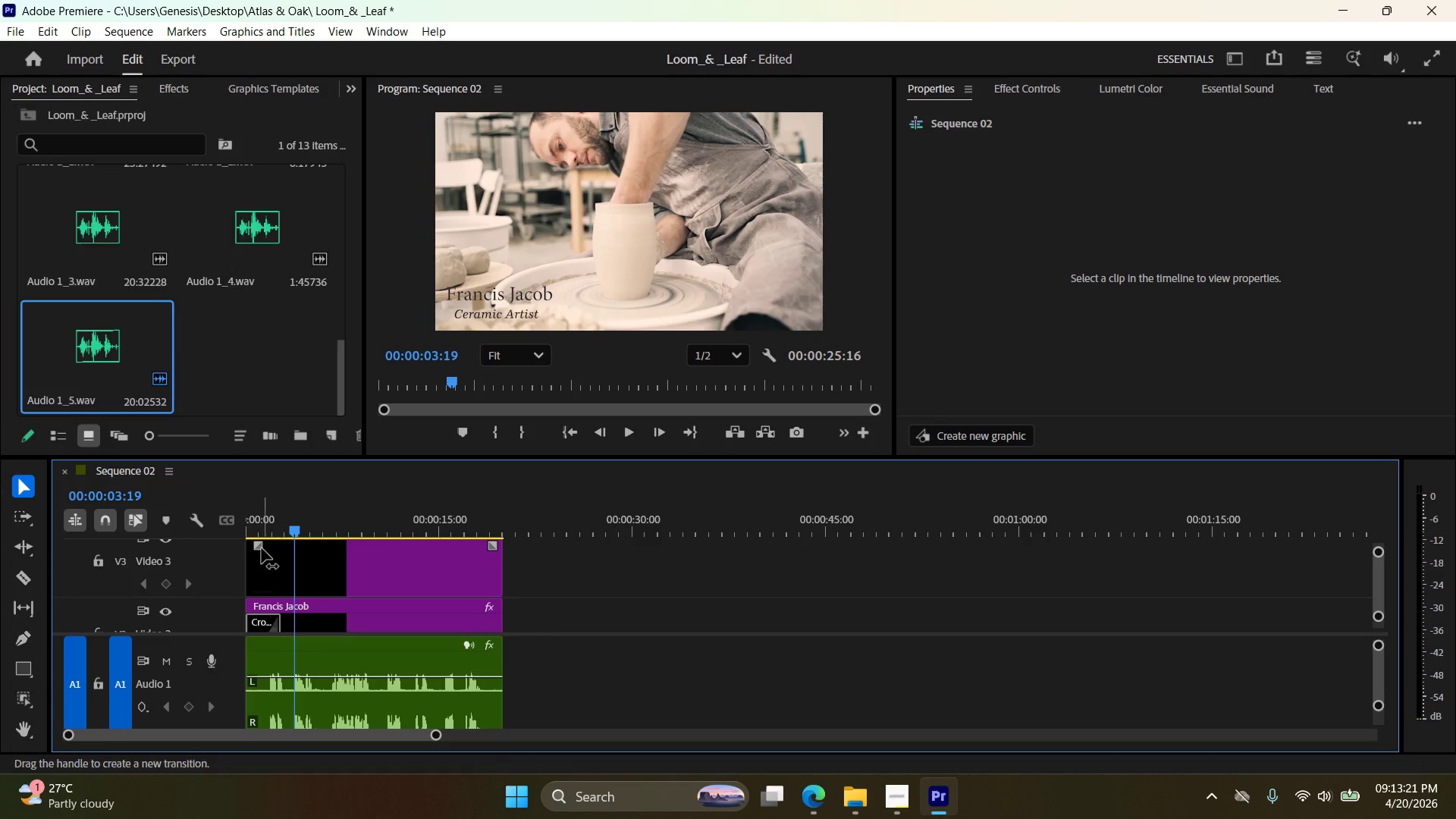 
left_click_drag(start_coordinate=[263, 548], to_coordinate=[285, 548])
 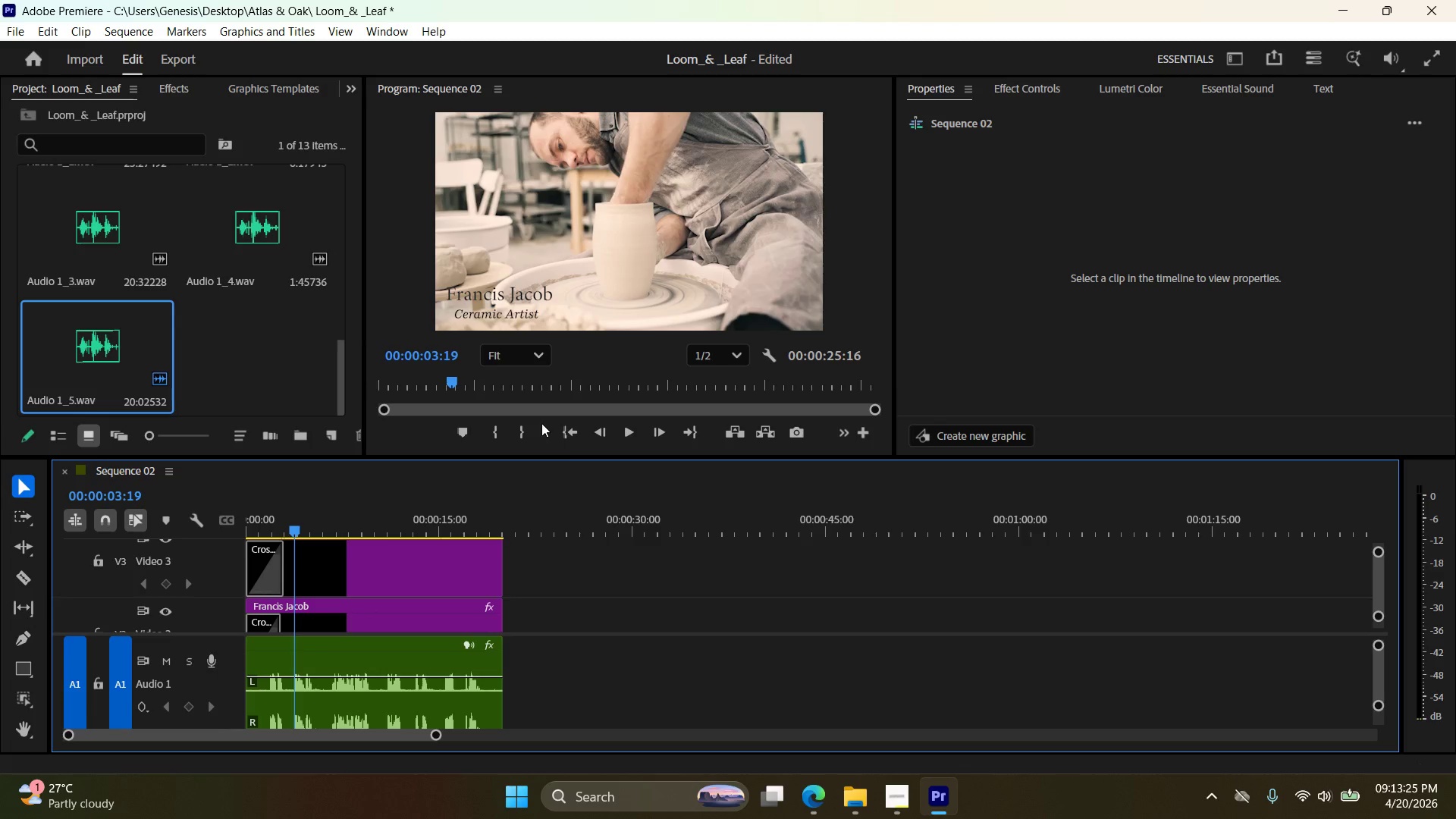 
left_click([570, 431])
 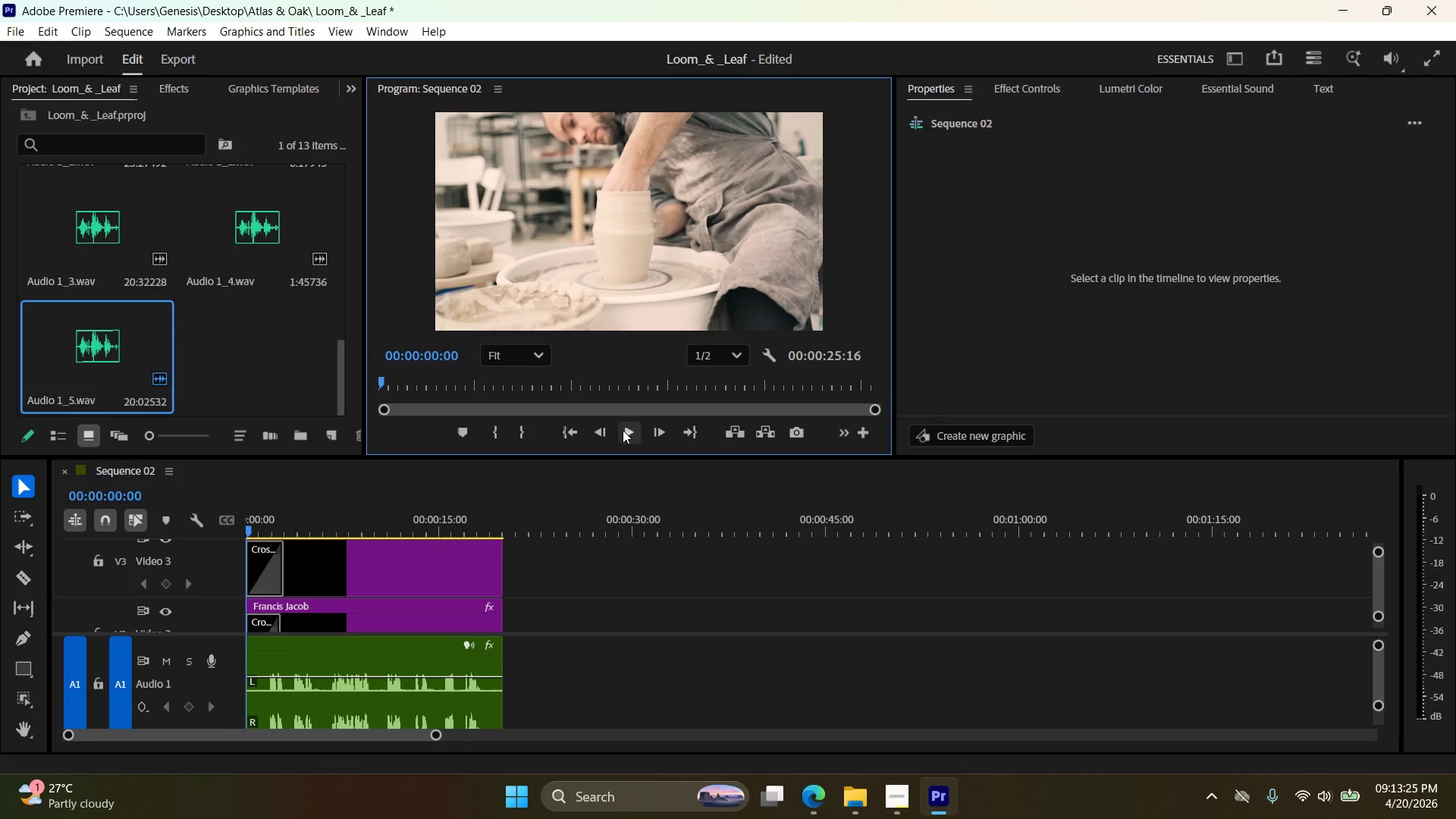 
left_click([626, 430])
 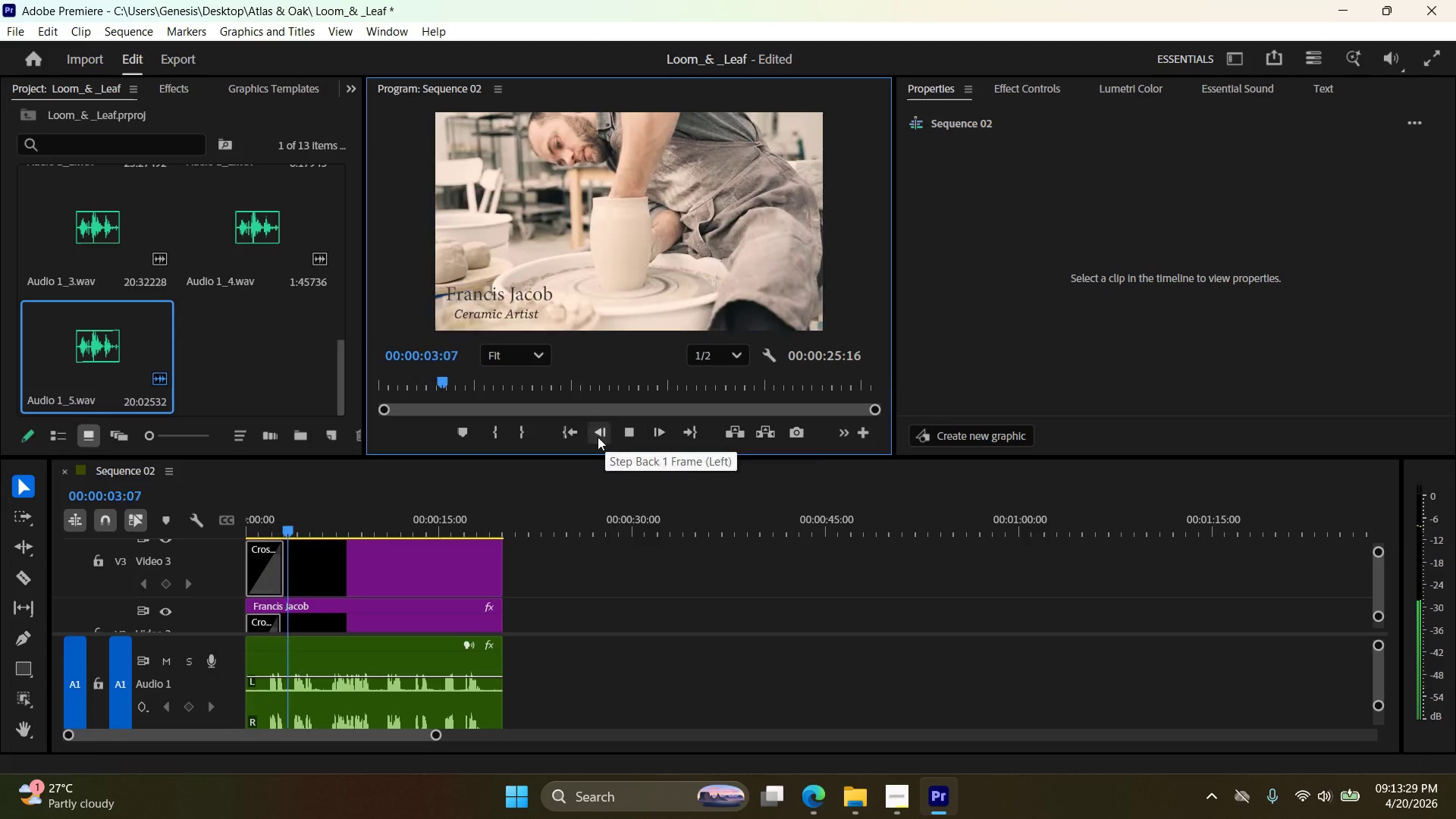 
left_click([533, 296])
 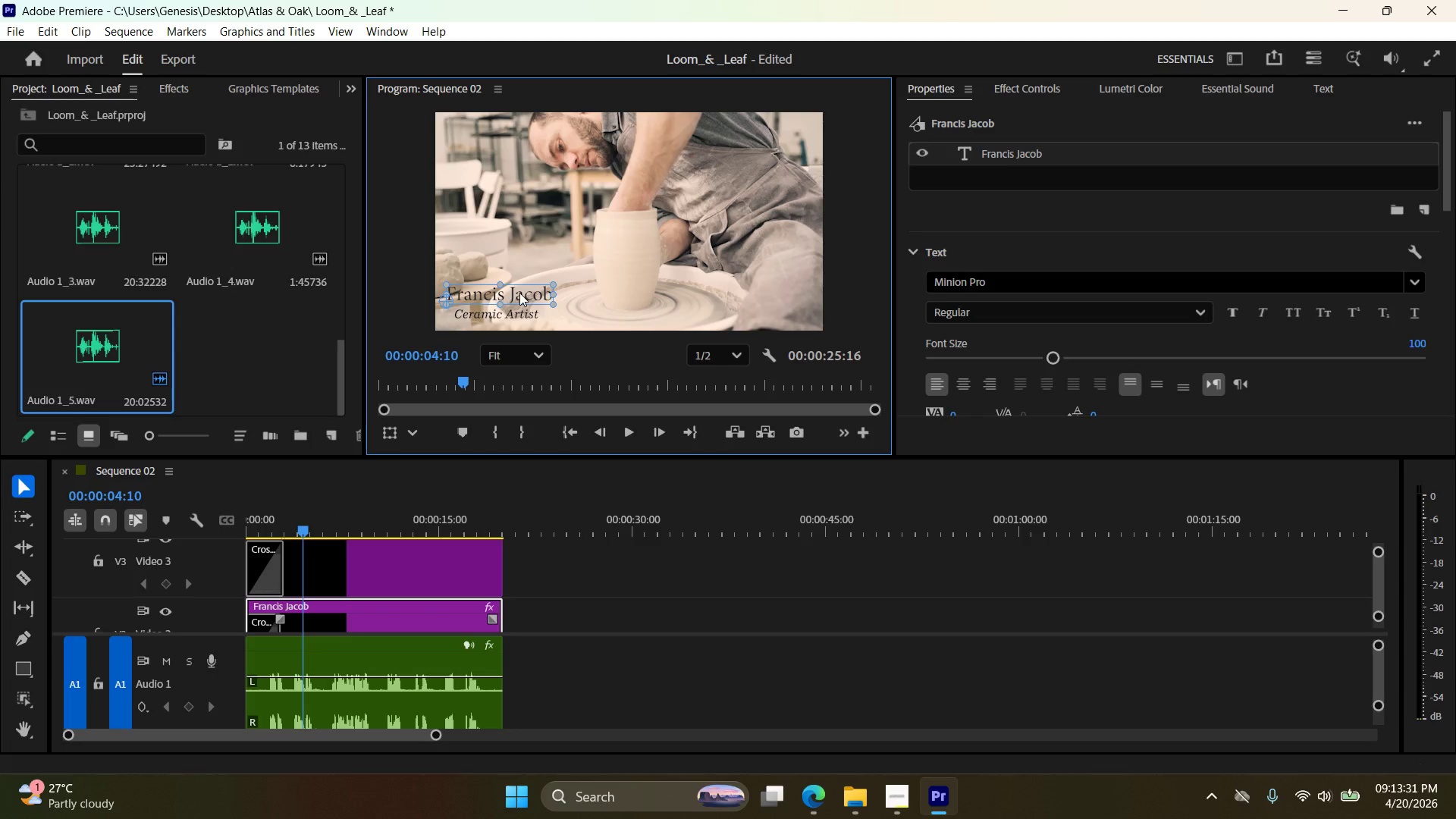 
left_click_drag(start_coordinate=[518, 293], to_coordinate=[527, 293])
 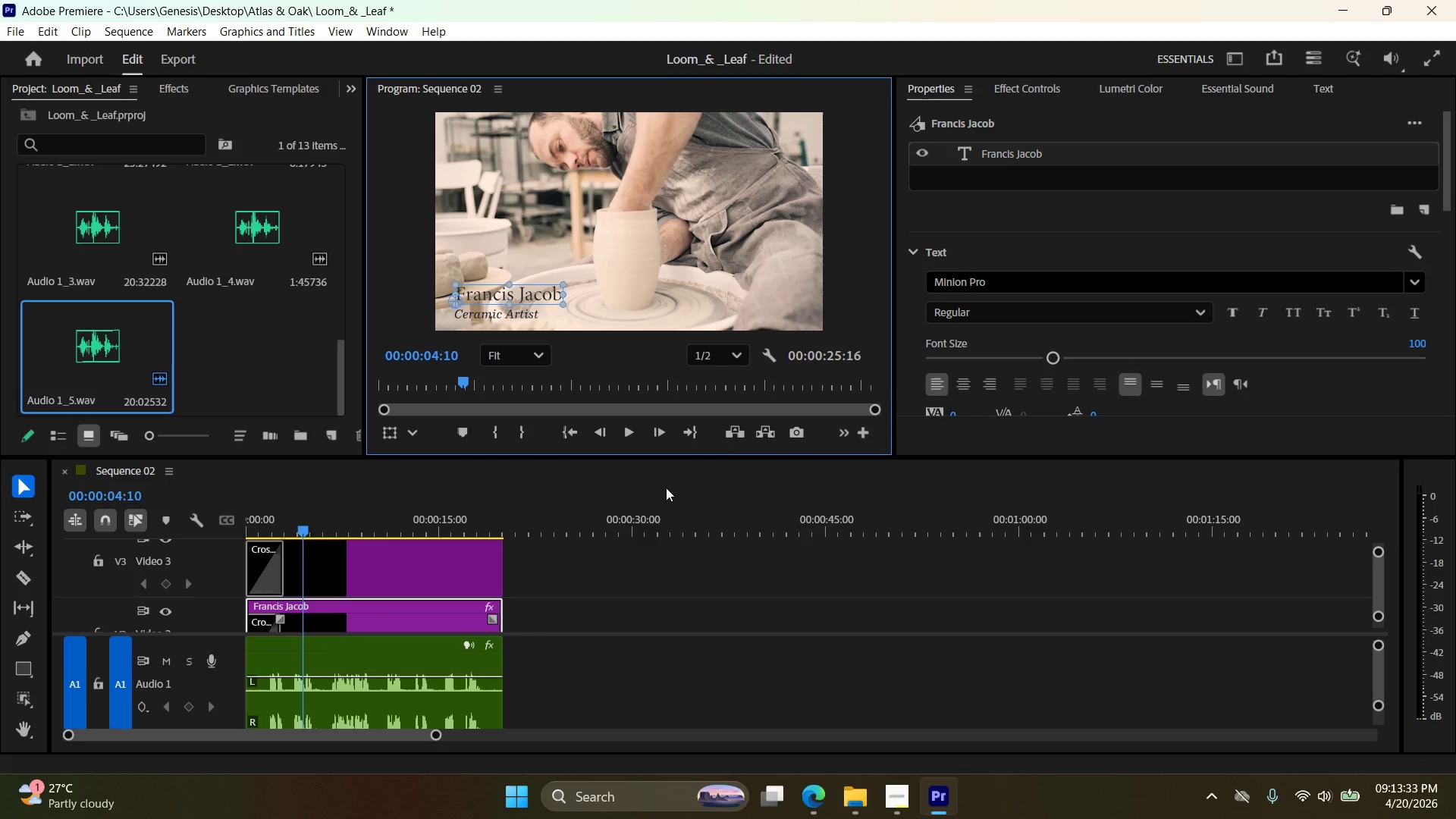 
left_click([667, 488])
 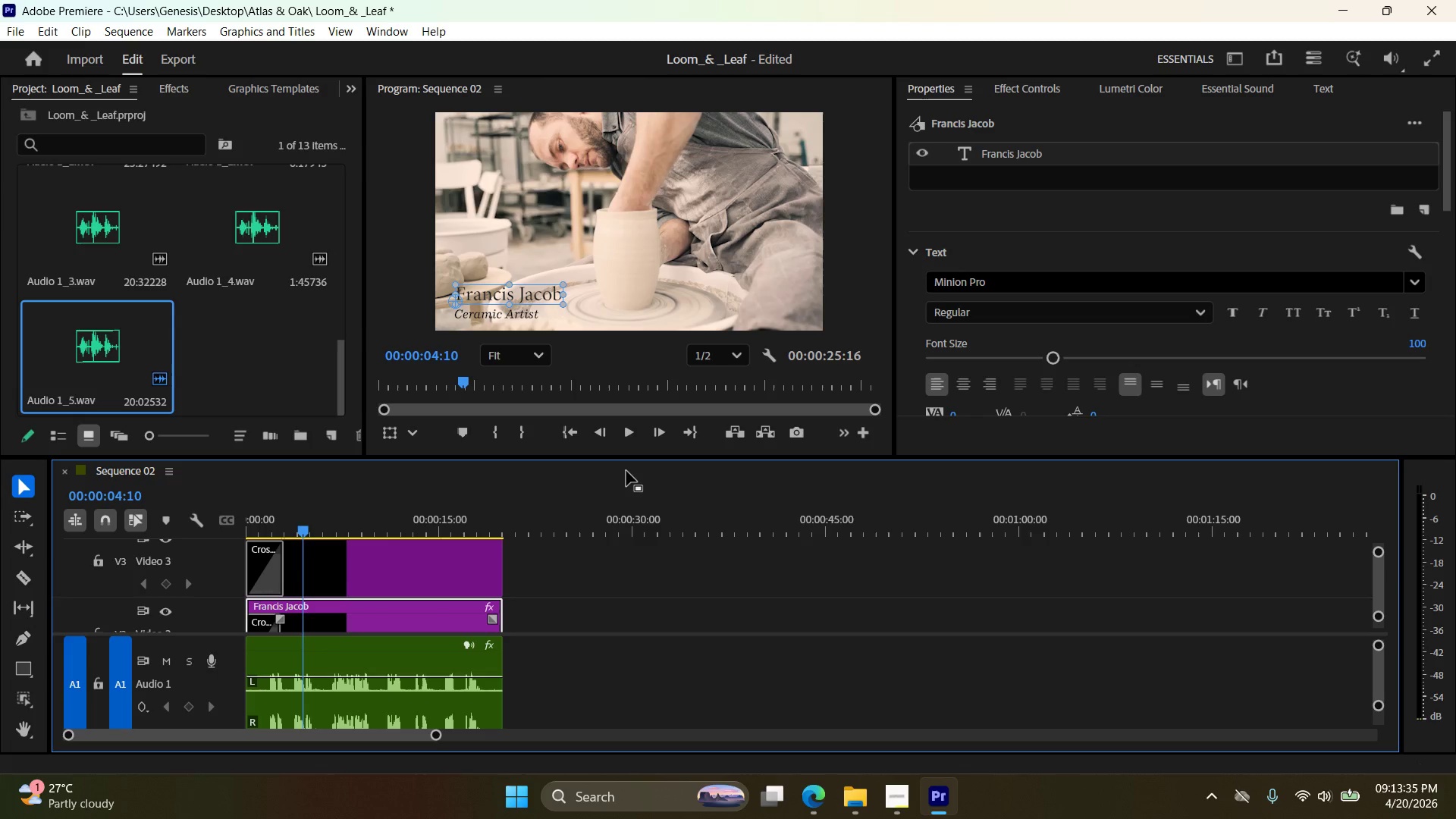 
left_click([639, 480])
 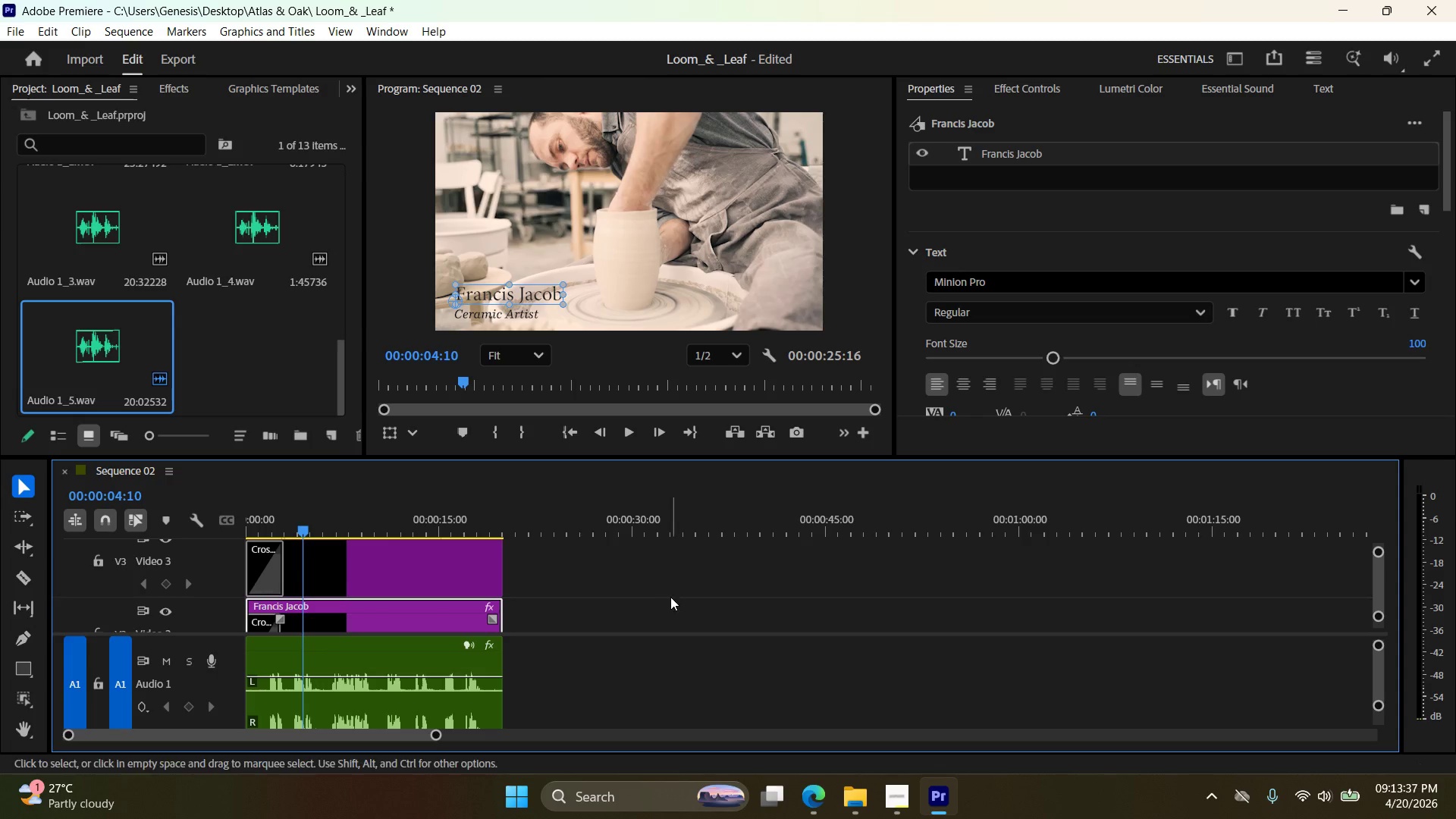 
left_click([671, 597])
 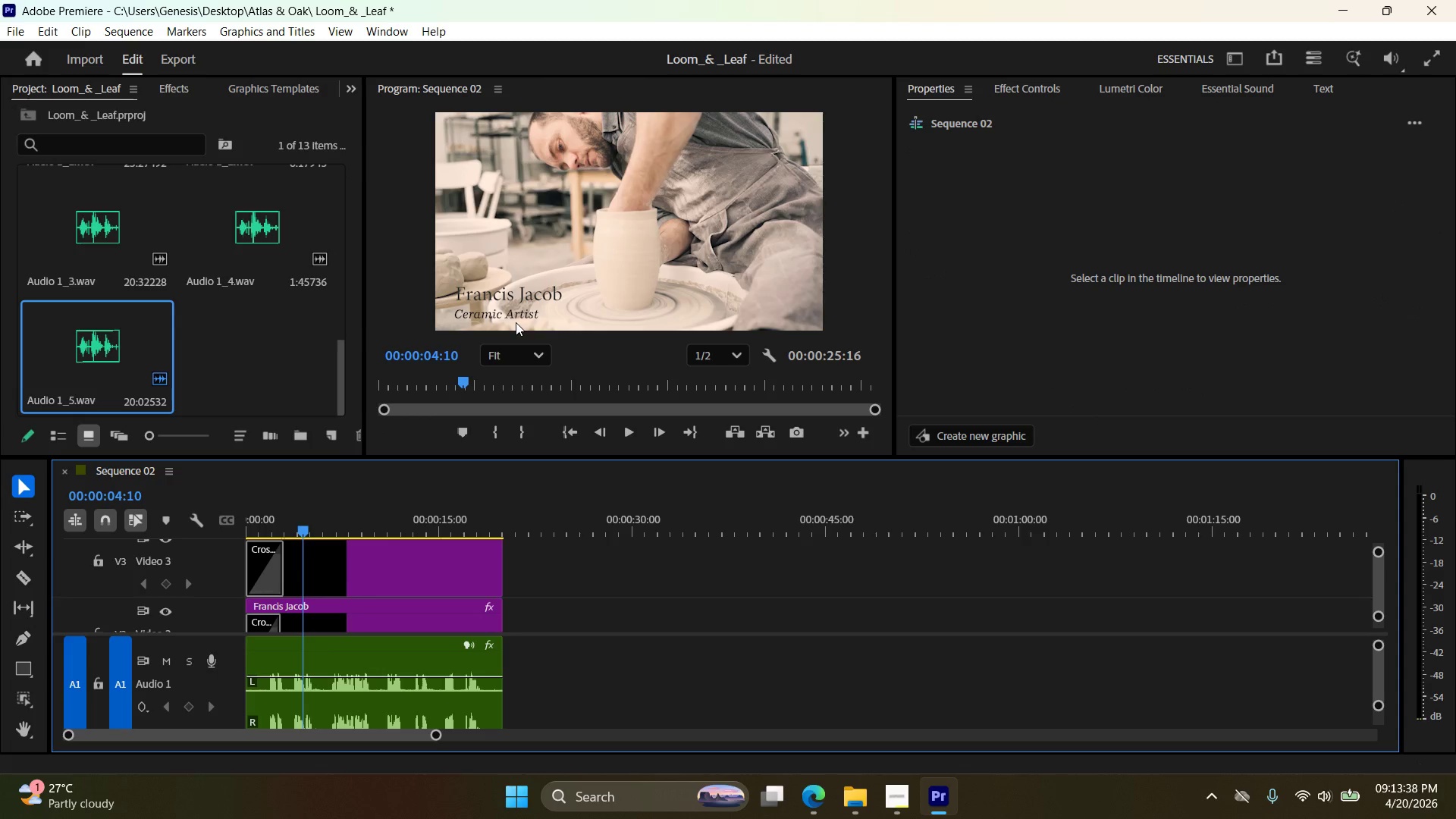 
left_click([514, 313])
 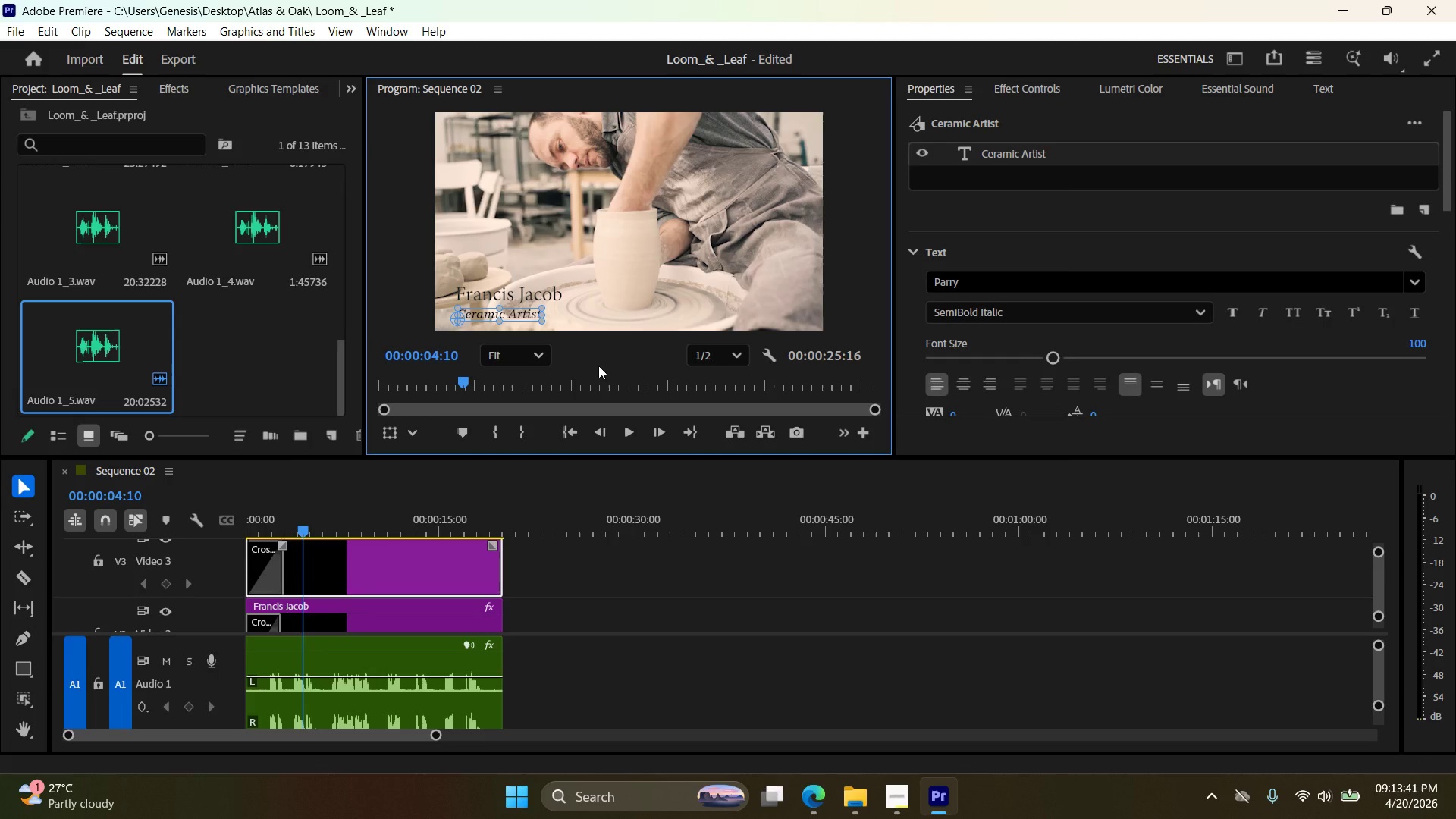 
left_click([669, 482])
 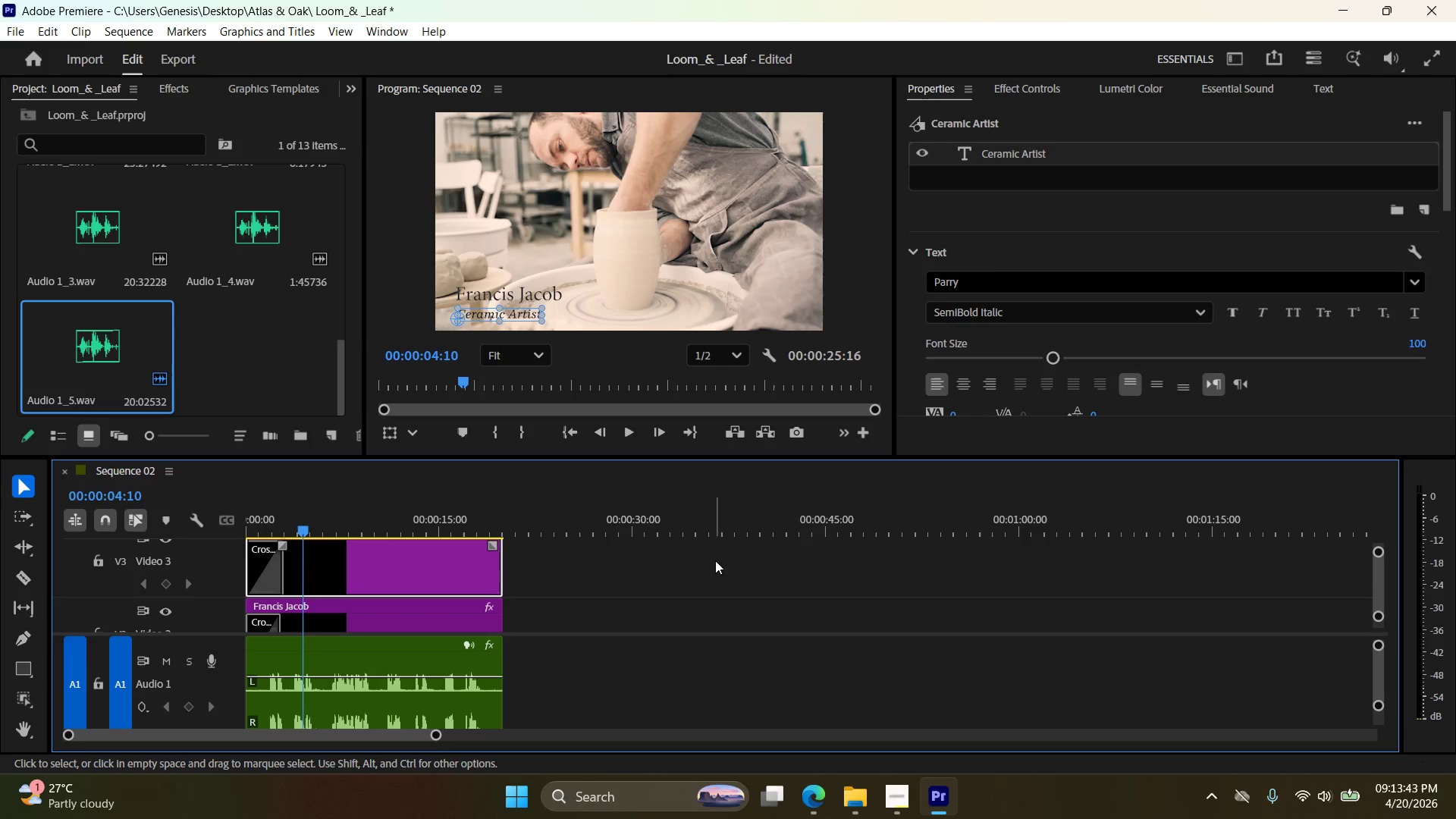 
left_click([736, 616])
 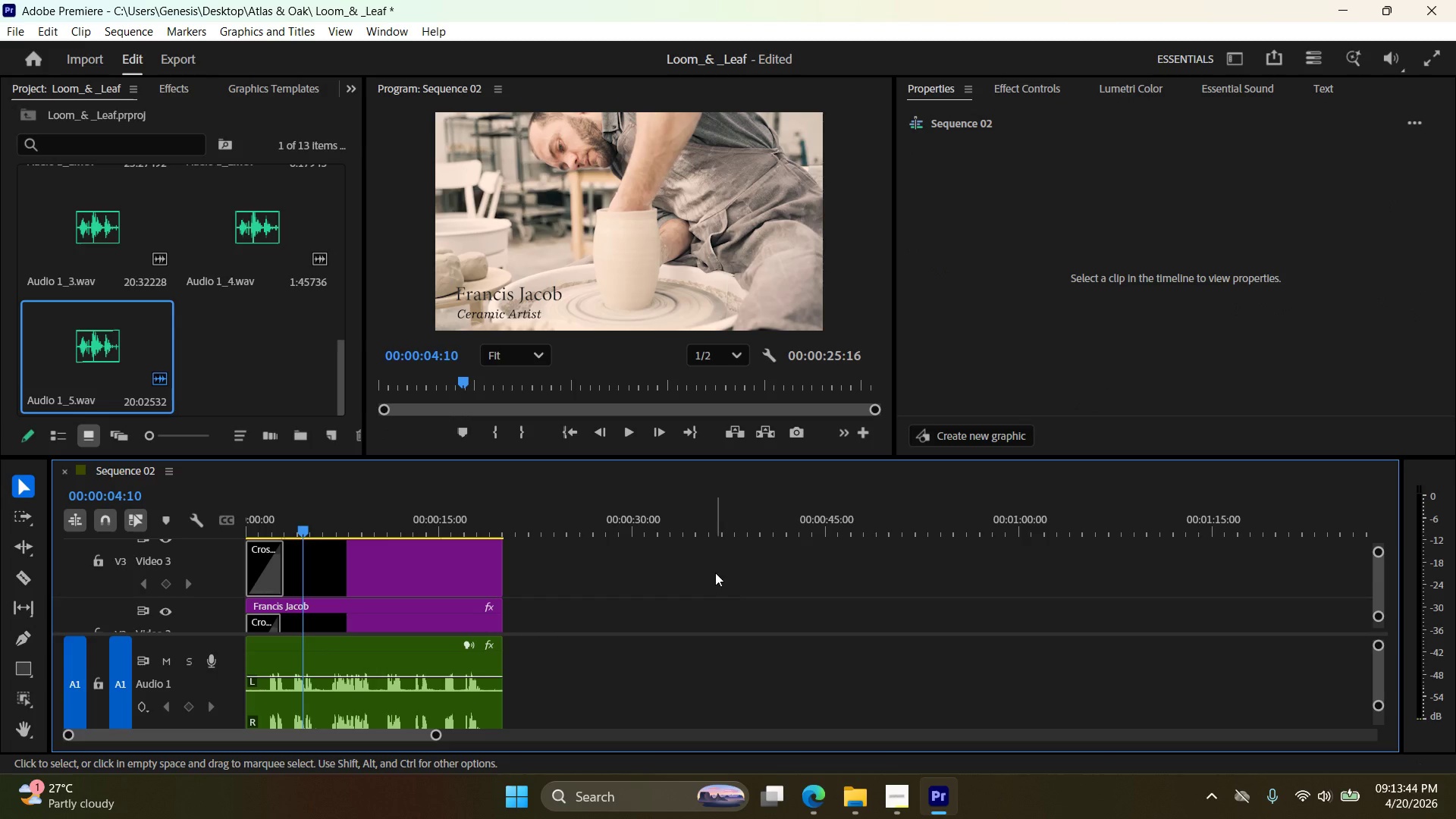 
left_click([714, 573])
 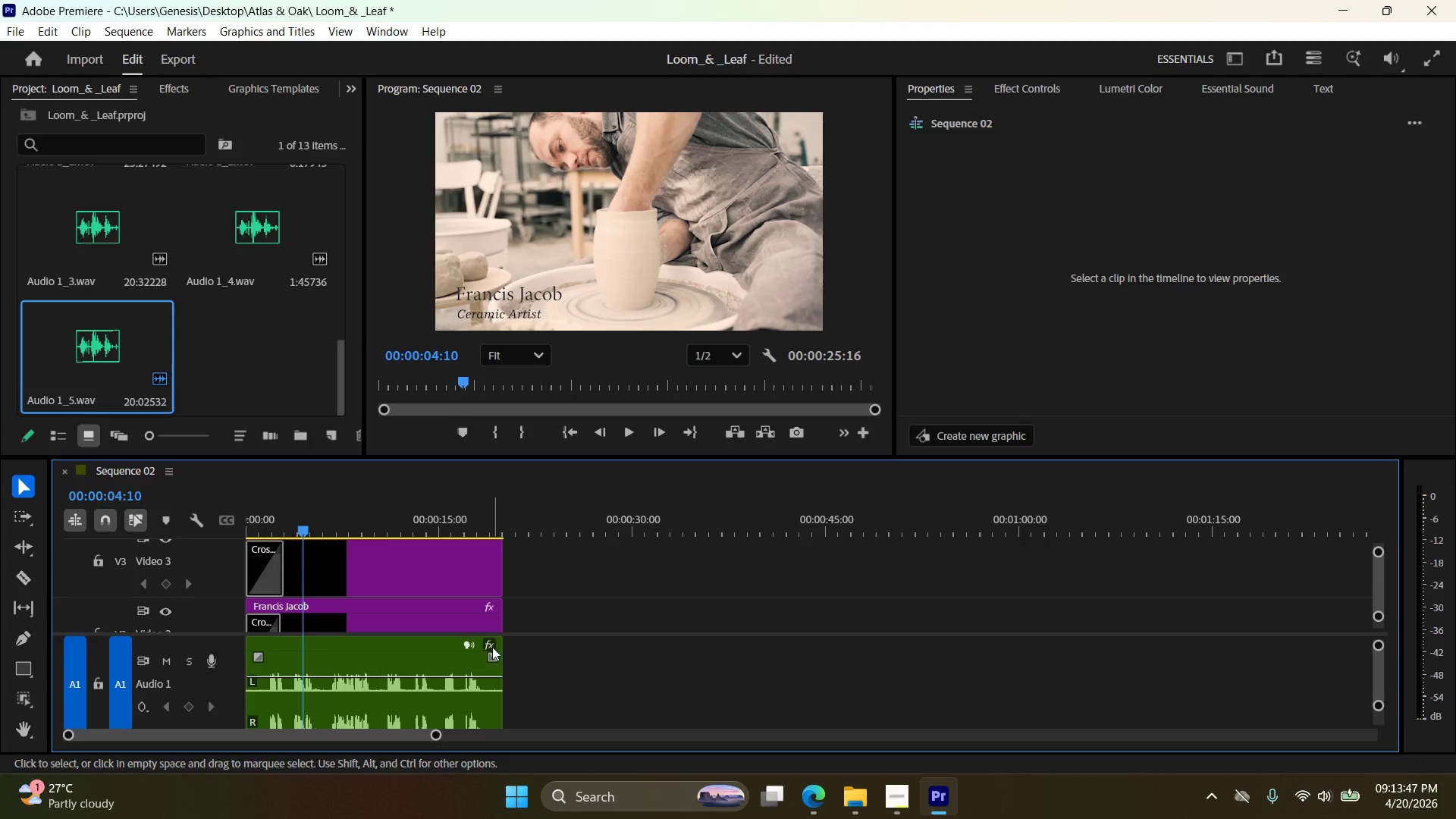 
left_click_drag(start_coordinate=[495, 659], to_coordinate=[473, 661])
 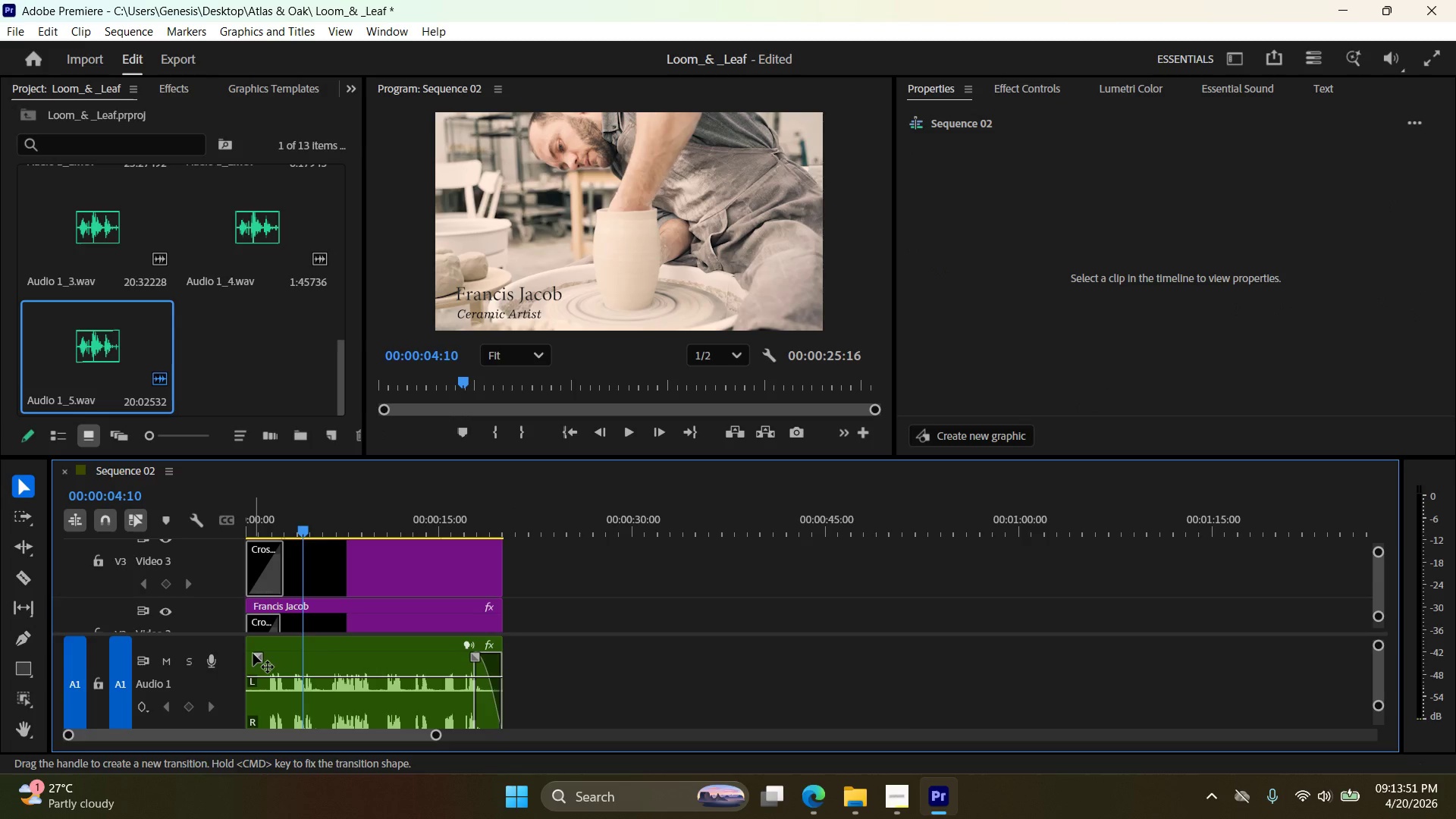 
left_click_drag(start_coordinate=[253, 654], to_coordinate=[276, 656])
 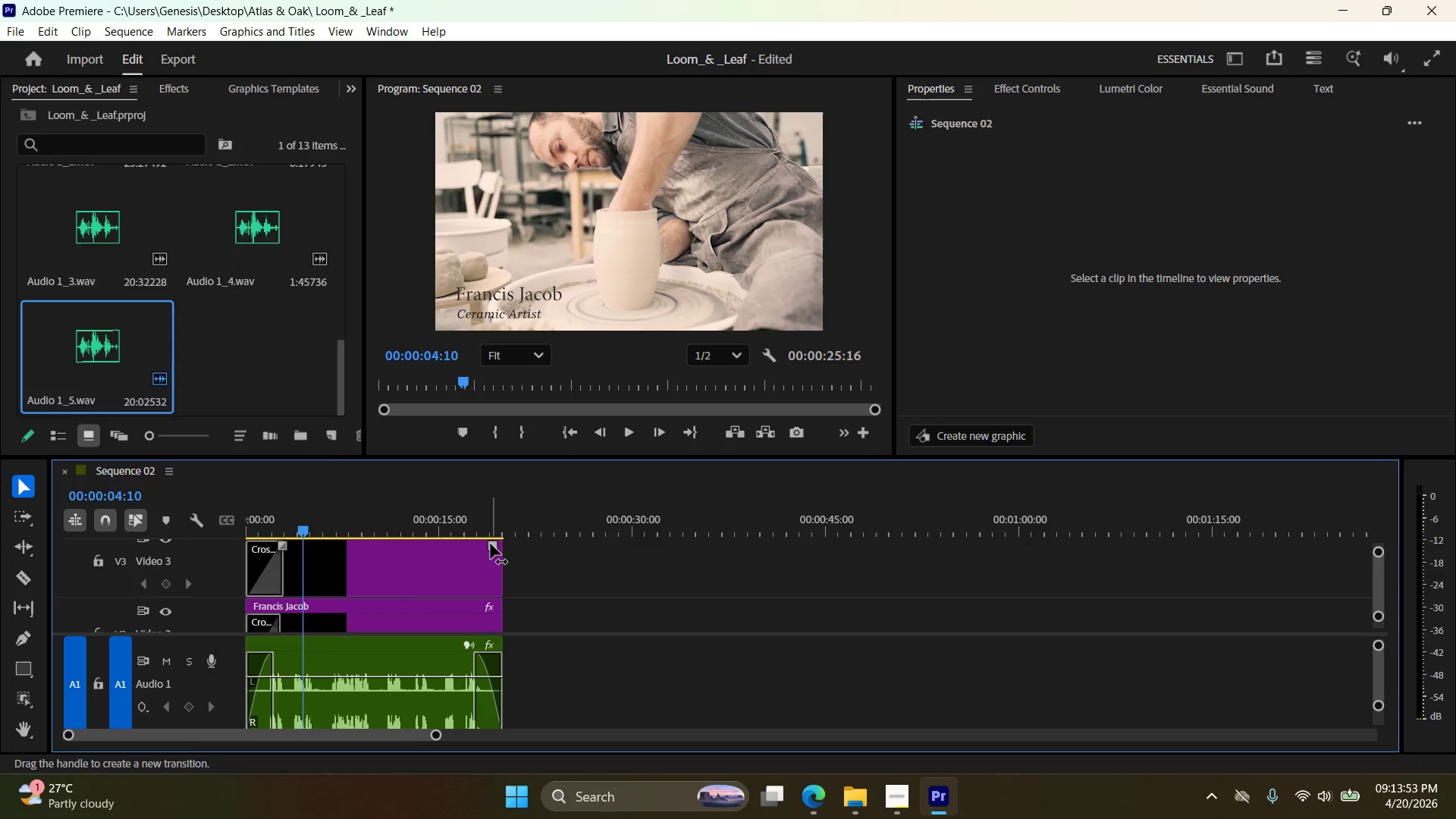 
left_click_drag(start_coordinate=[491, 544], to_coordinate=[482, 547])
 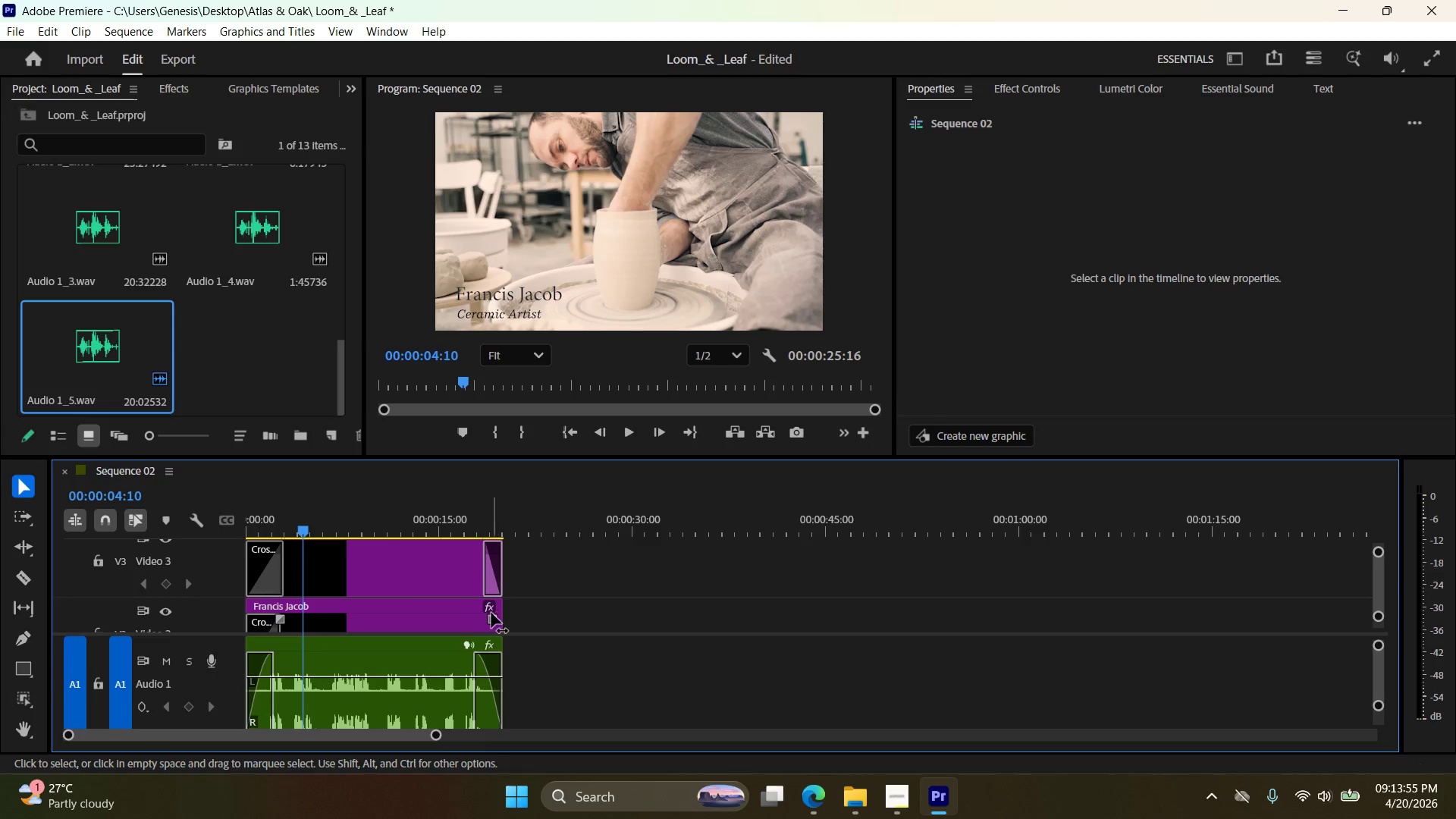 
left_click_drag(start_coordinate=[491, 613], to_coordinate=[482, 616])
 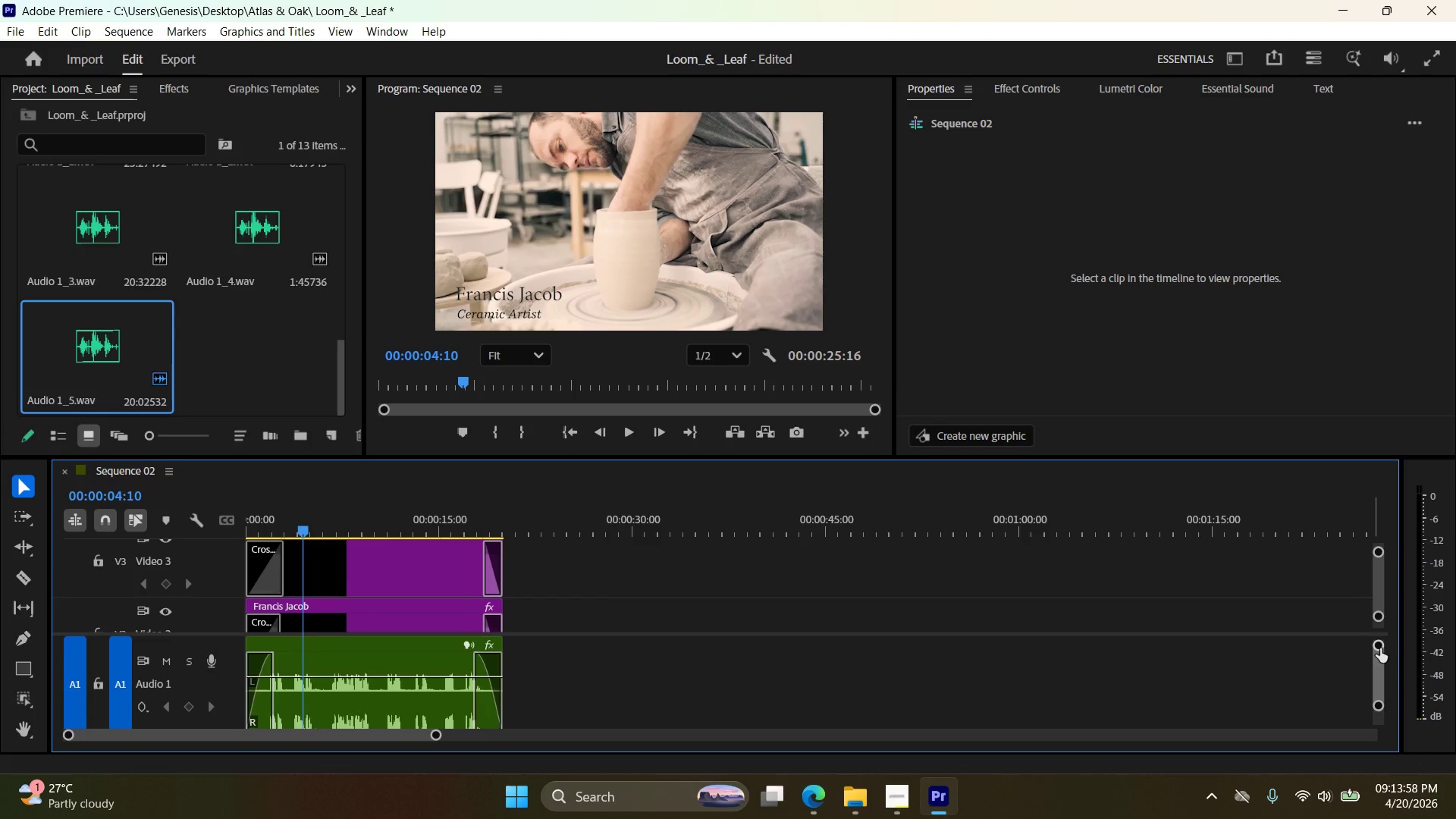 
left_click_drag(start_coordinate=[1380, 648], to_coordinate=[1367, 624])
 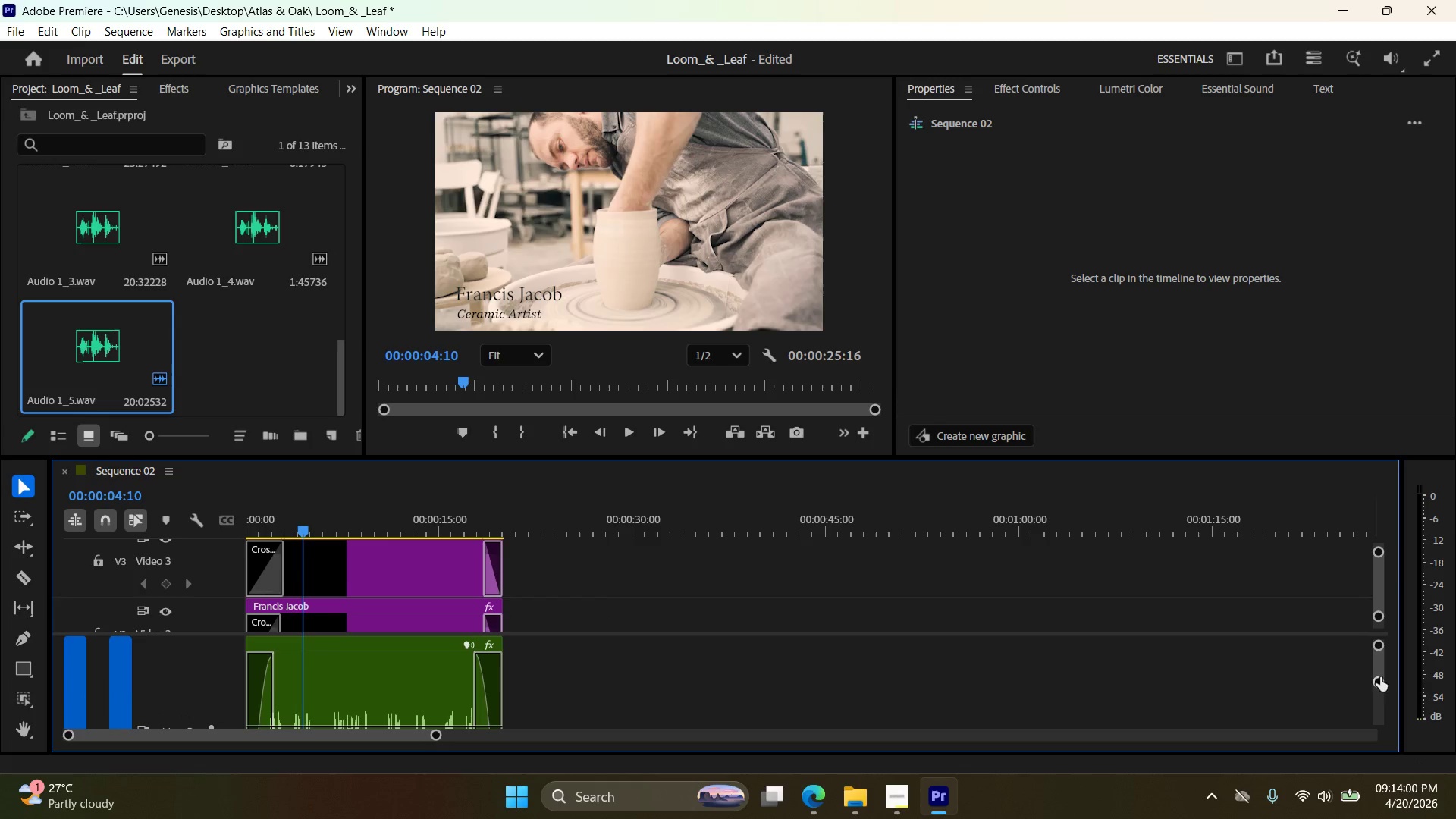 
left_click_drag(start_coordinate=[1380, 676], to_coordinate=[1376, 716])
 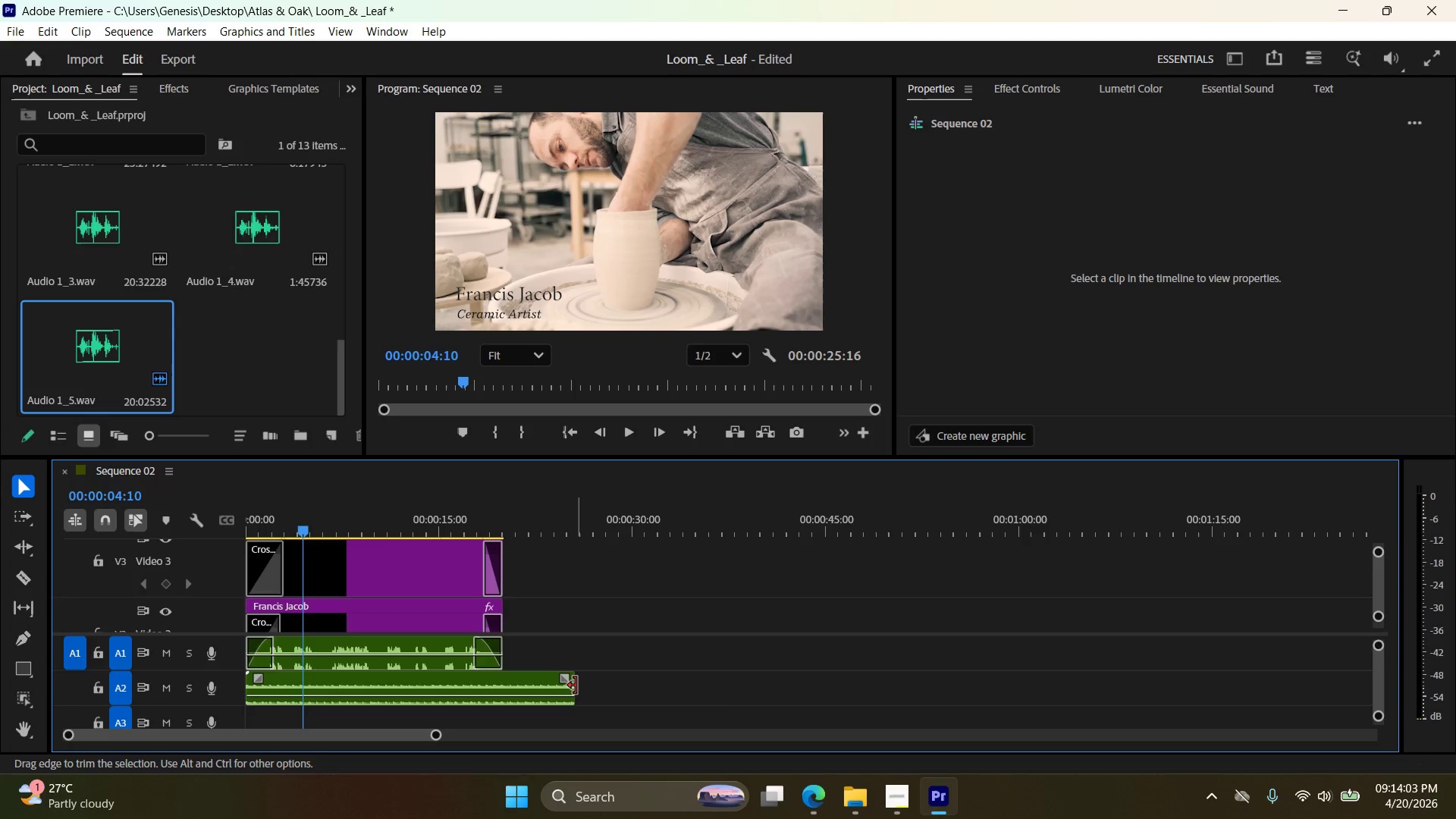 
left_click_drag(start_coordinate=[573, 686], to_coordinate=[505, 690])
 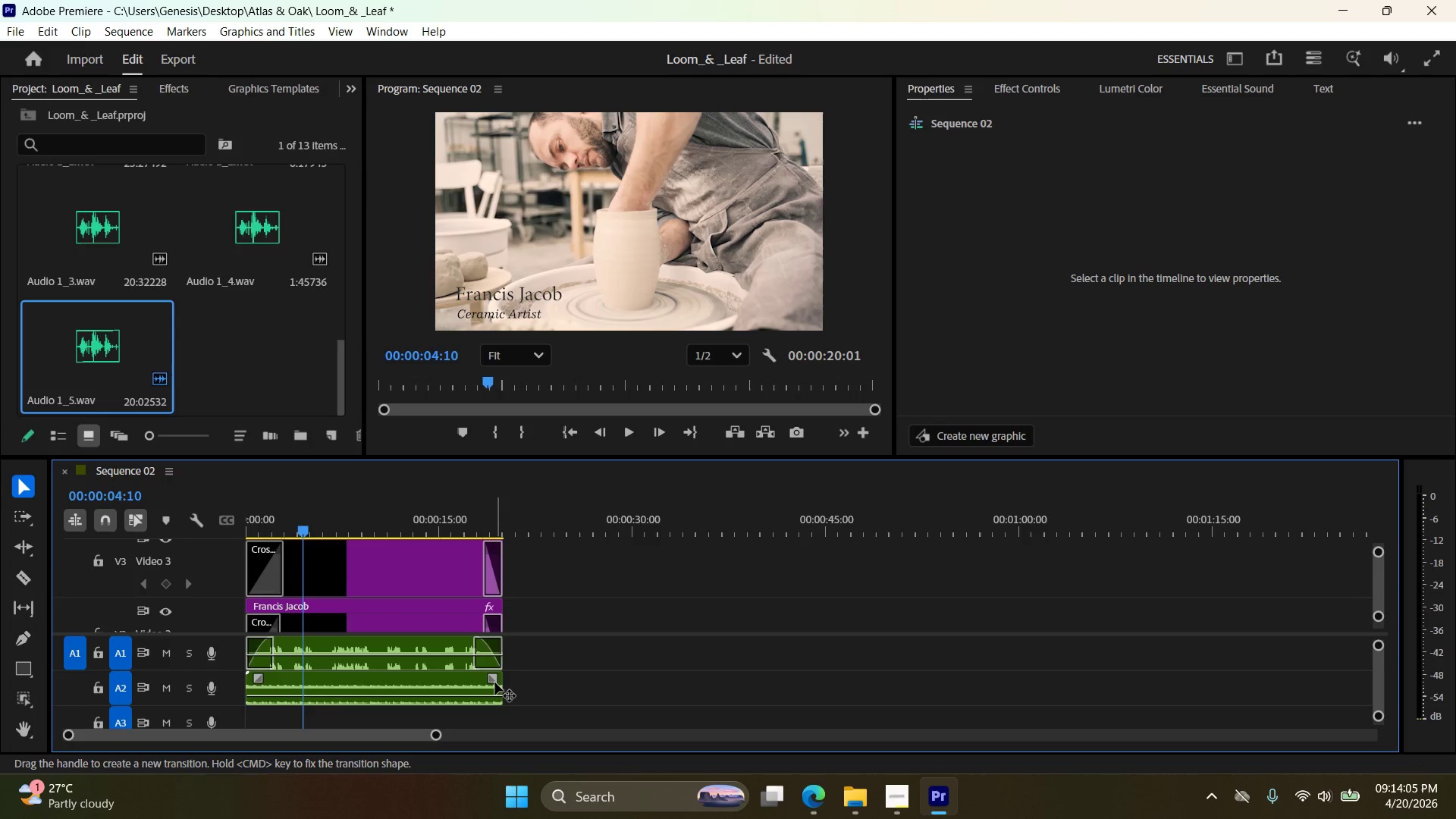 
left_click_drag(start_coordinate=[495, 682], to_coordinate=[479, 682])
 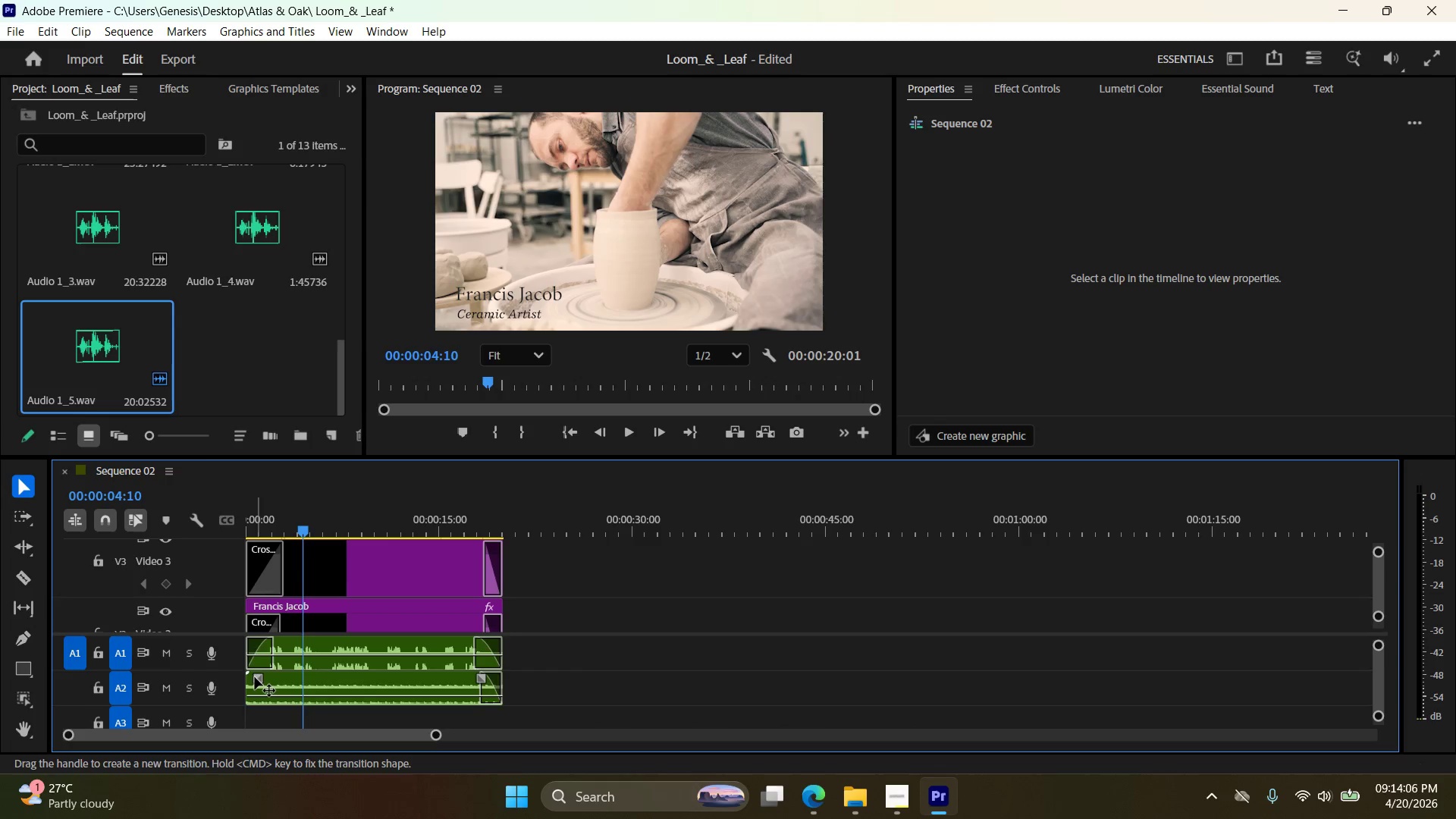 
left_click_drag(start_coordinate=[255, 677], to_coordinate=[270, 676])
 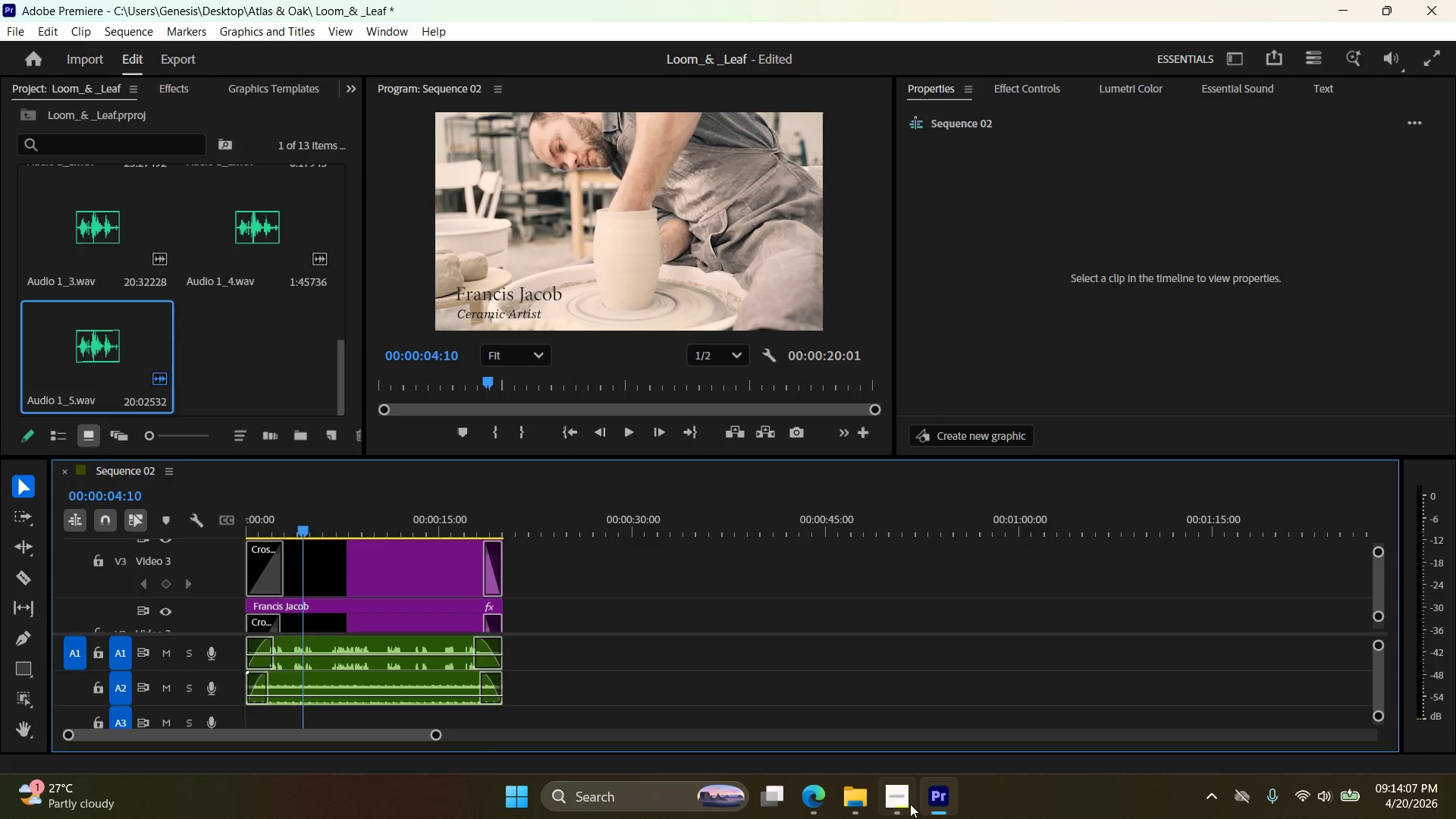 
left_click([910, 804])